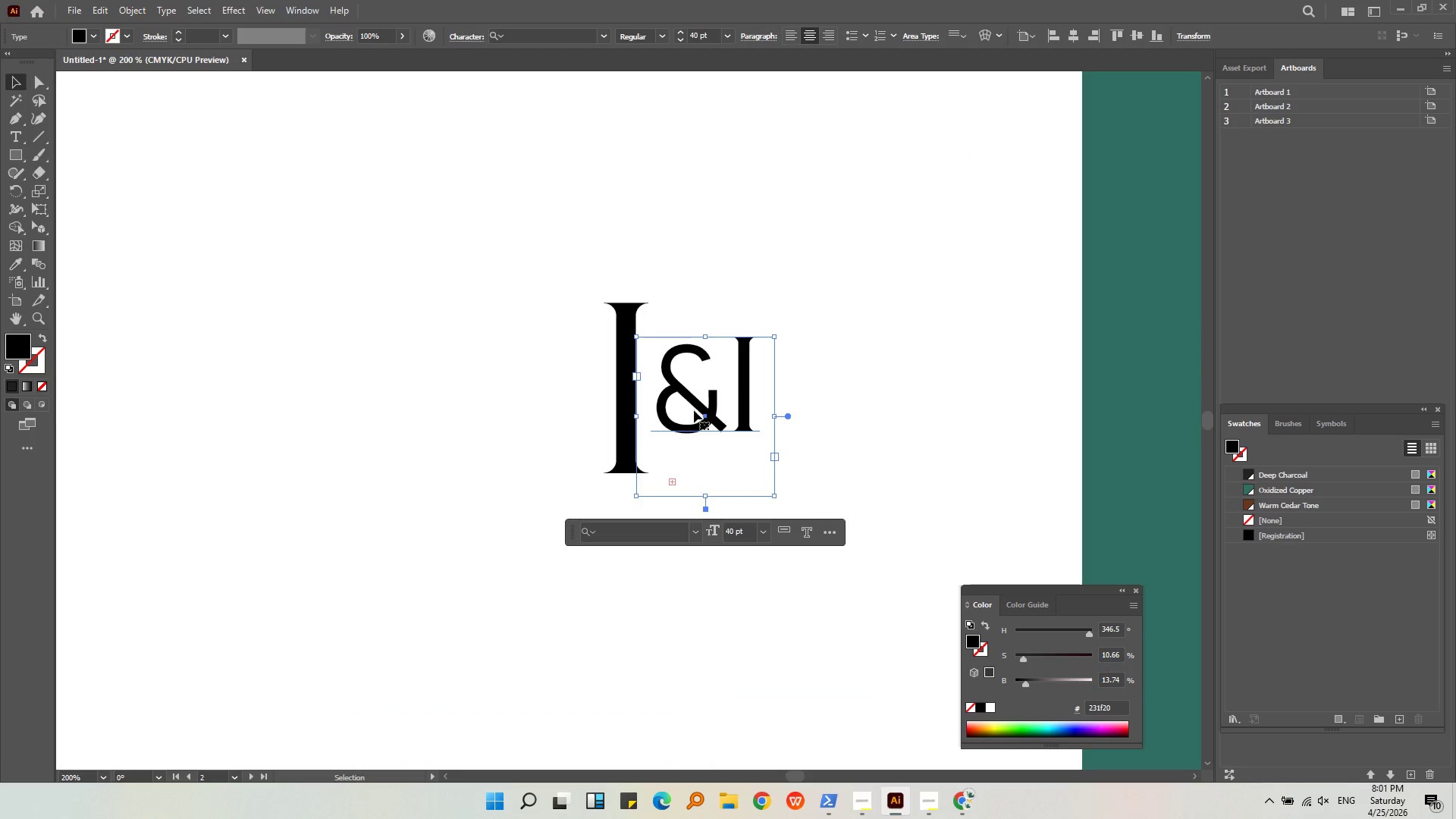 
left_click([684, 399])
 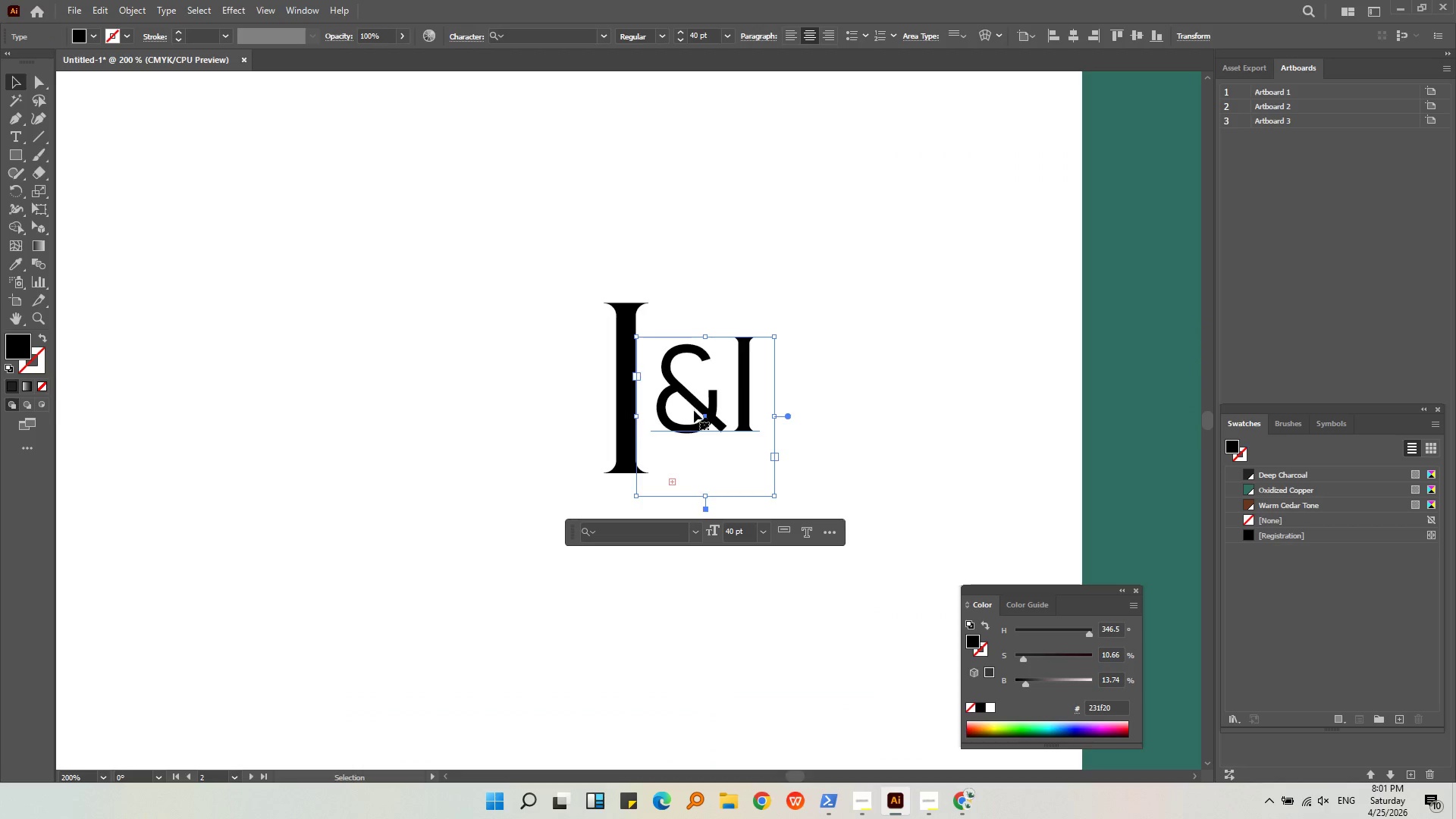 
scroll: coordinate [672, 398], scroll_direction: up, amount: 3.0
 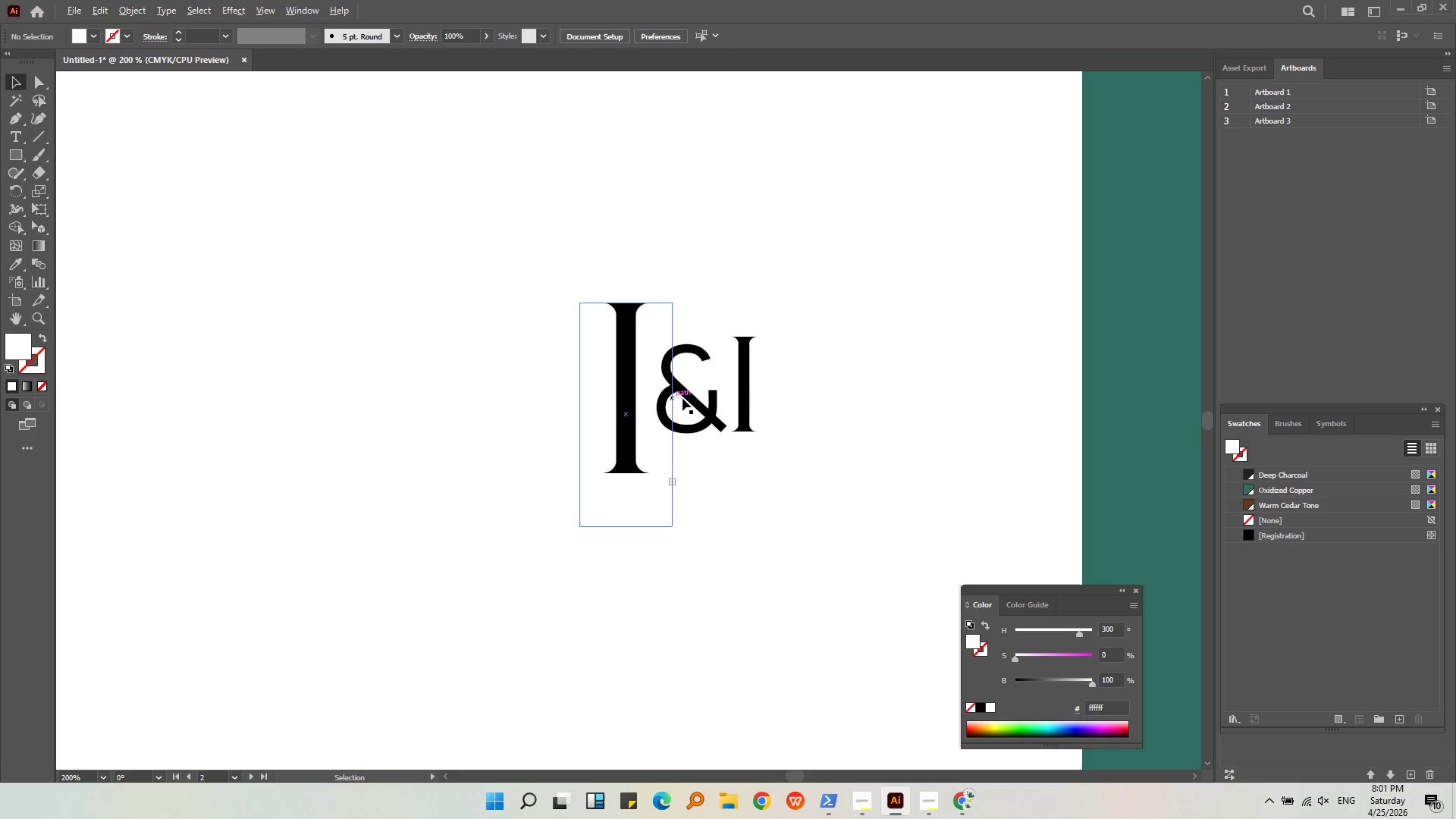 
left_click_drag(start_coordinate=[694, 410], to_coordinate=[695, 375])
 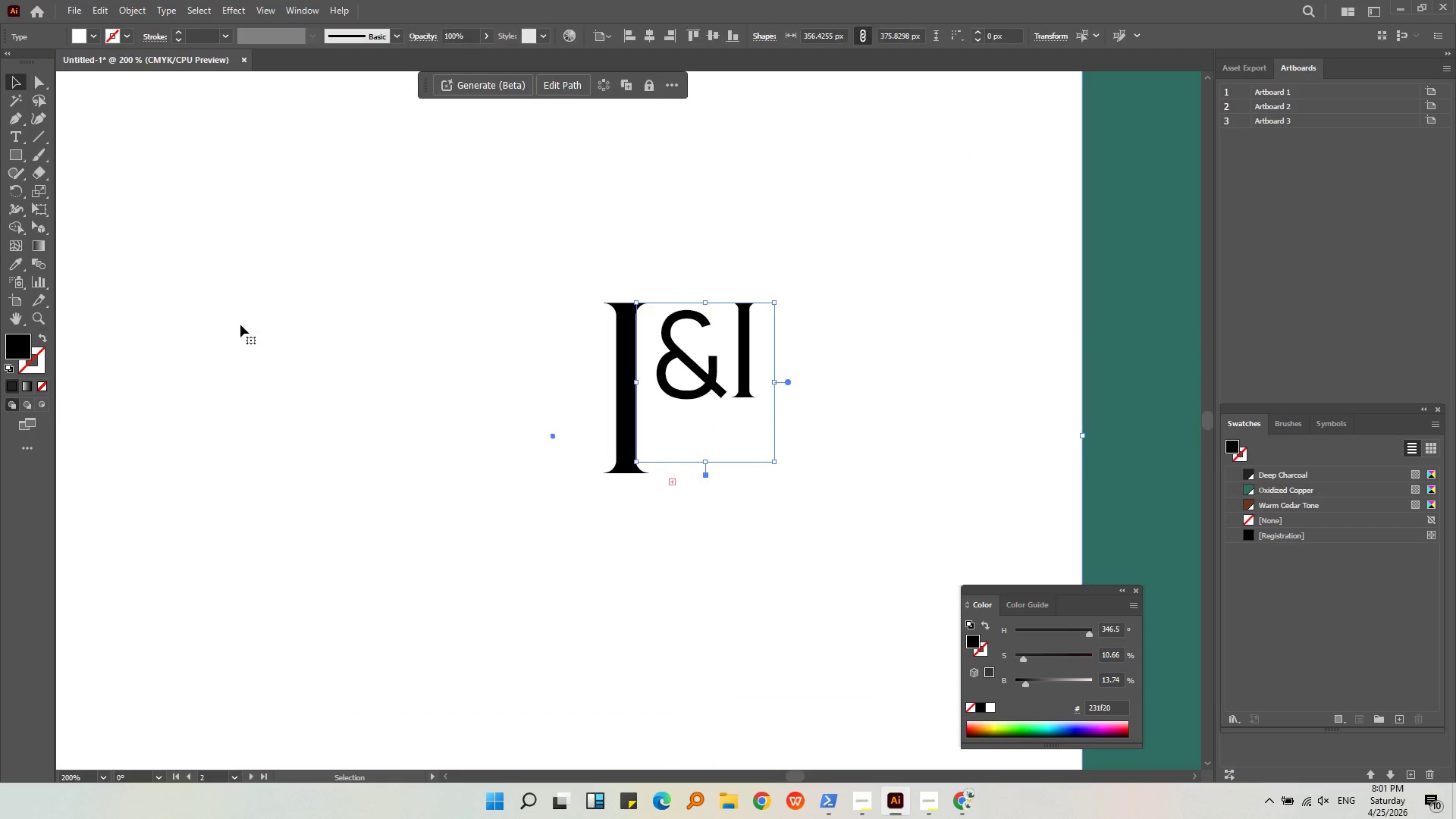 
hold_key(key=ShiftLeft, duration=0.92)
 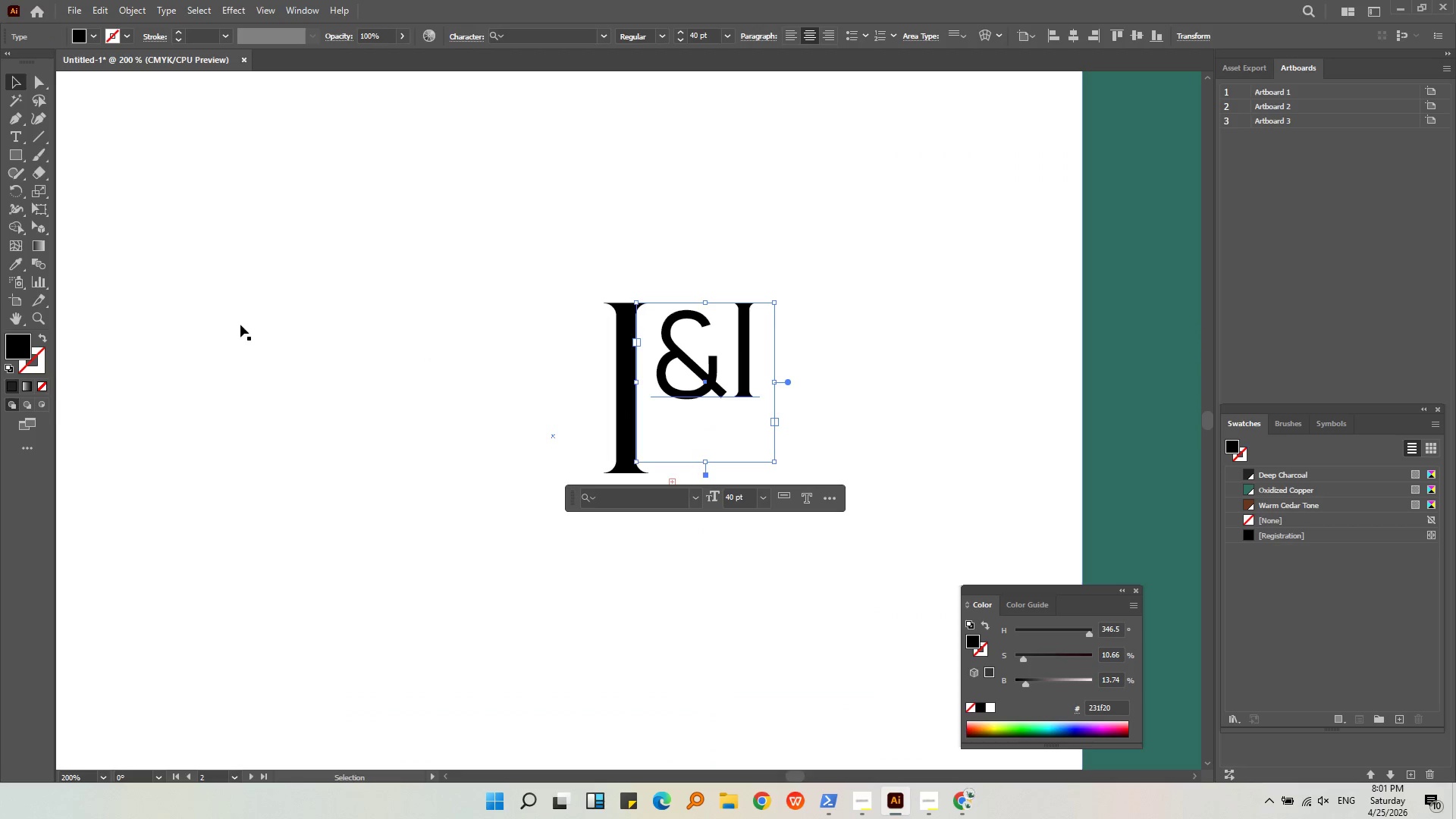 
left_click([240, 325])
 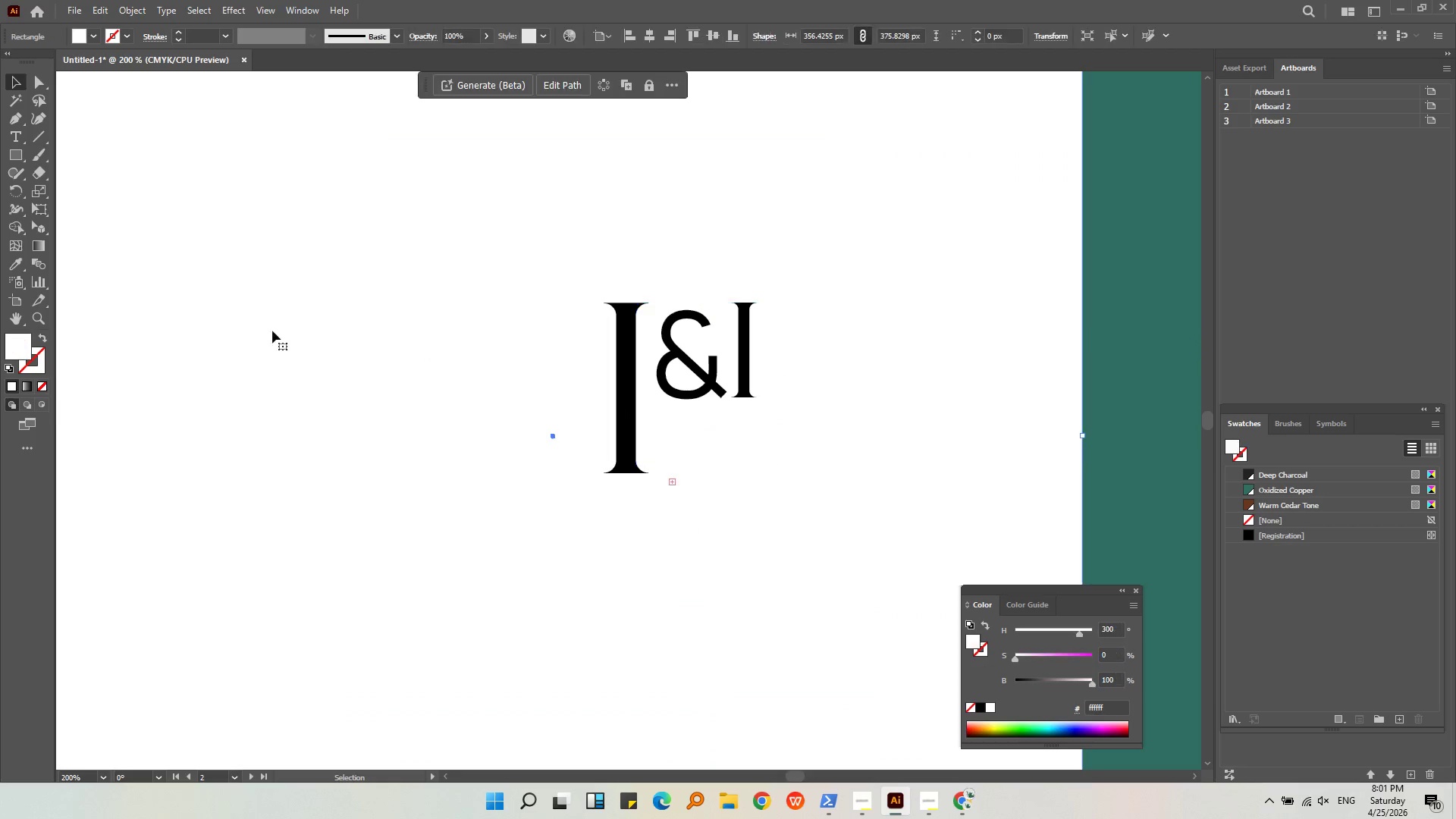 
hold_key(key=AltLeft, duration=0.33)
scroll: coordinate [563, 372], scroll_direction: down, amount: 1.0
 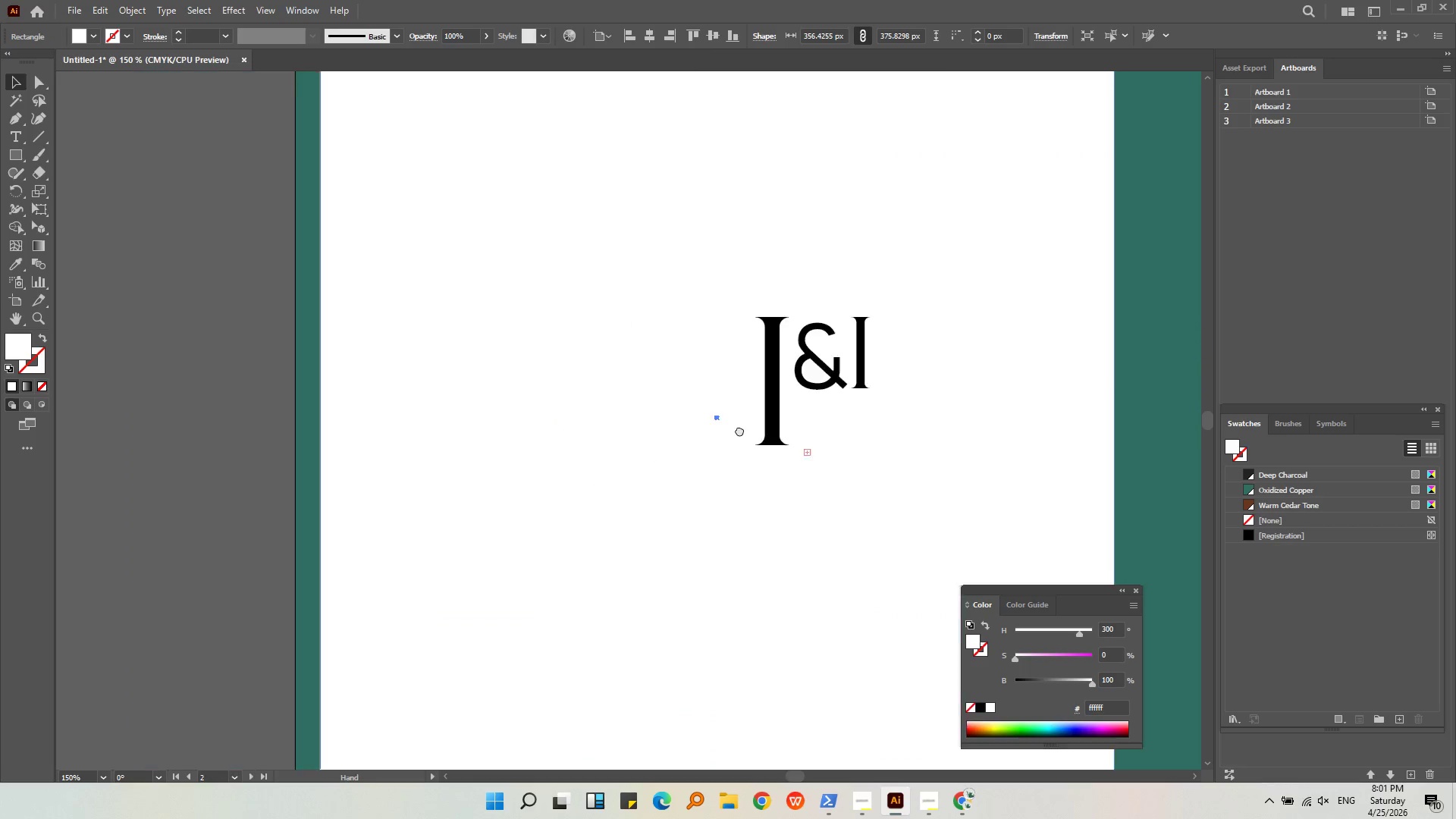 
key(Alt+AltLeft)
 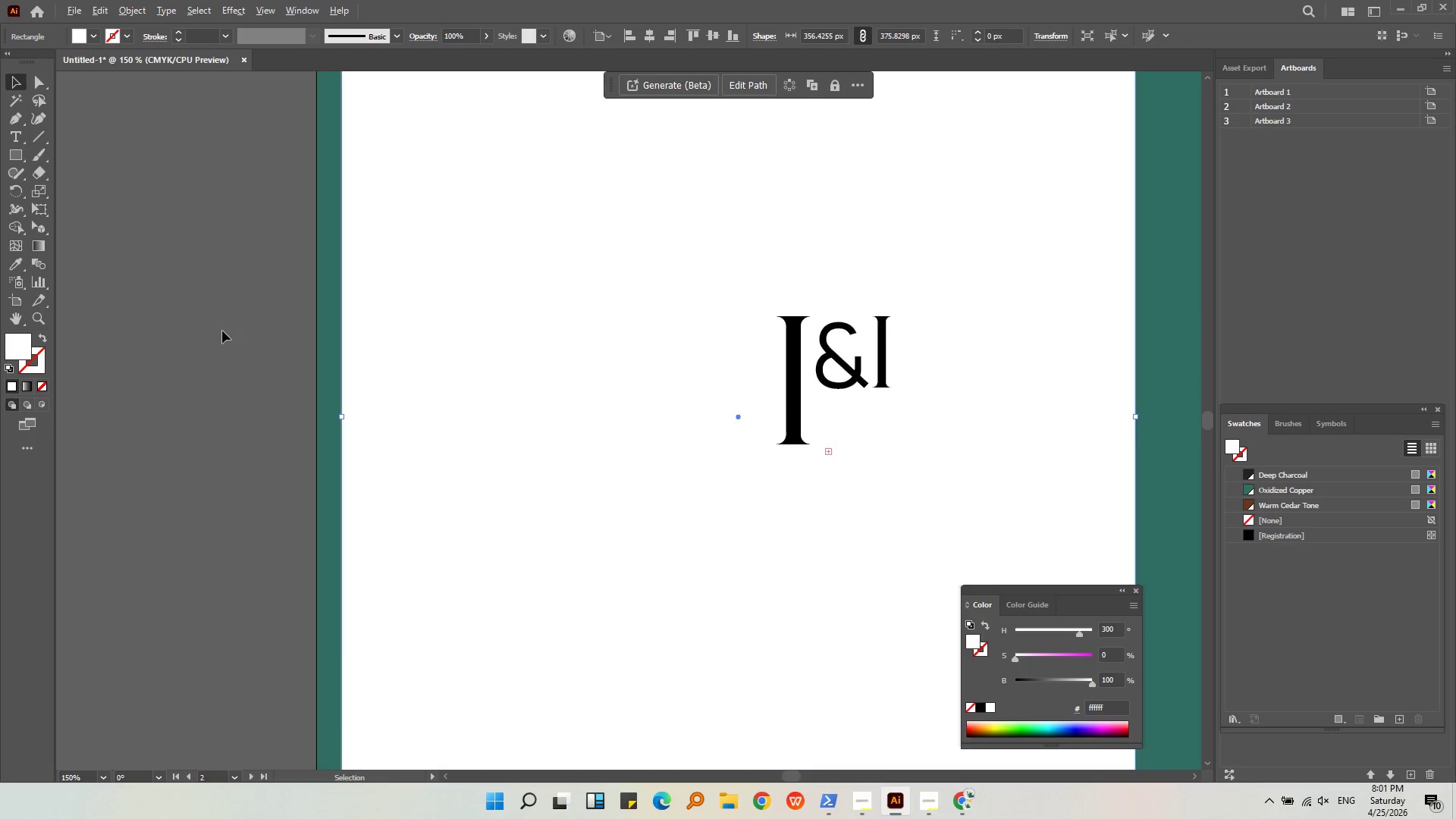 
left_click([156, 331])
 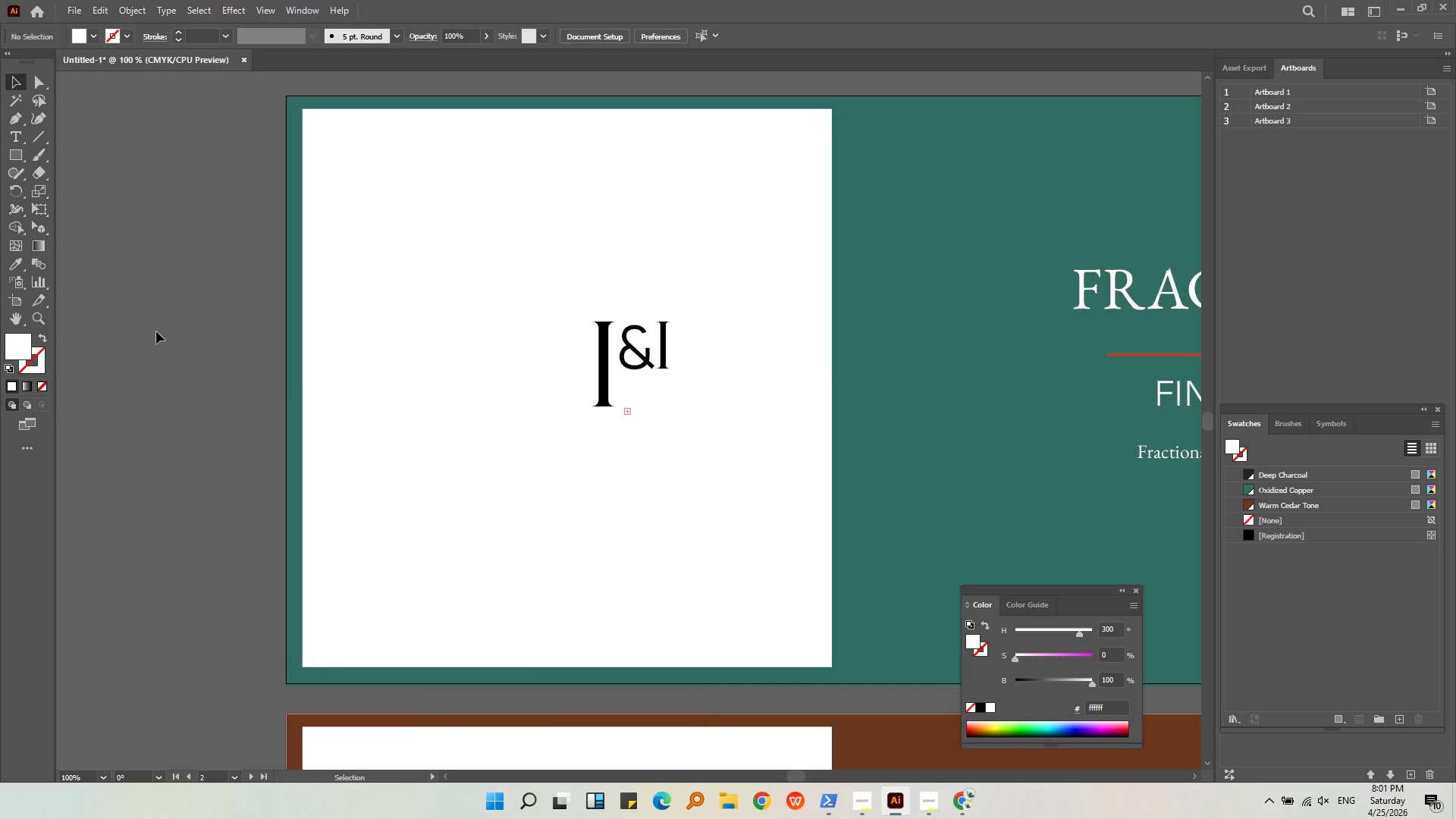 
scroll: coordinate [222, 331], scroll_direction: down, amount: 1.0
 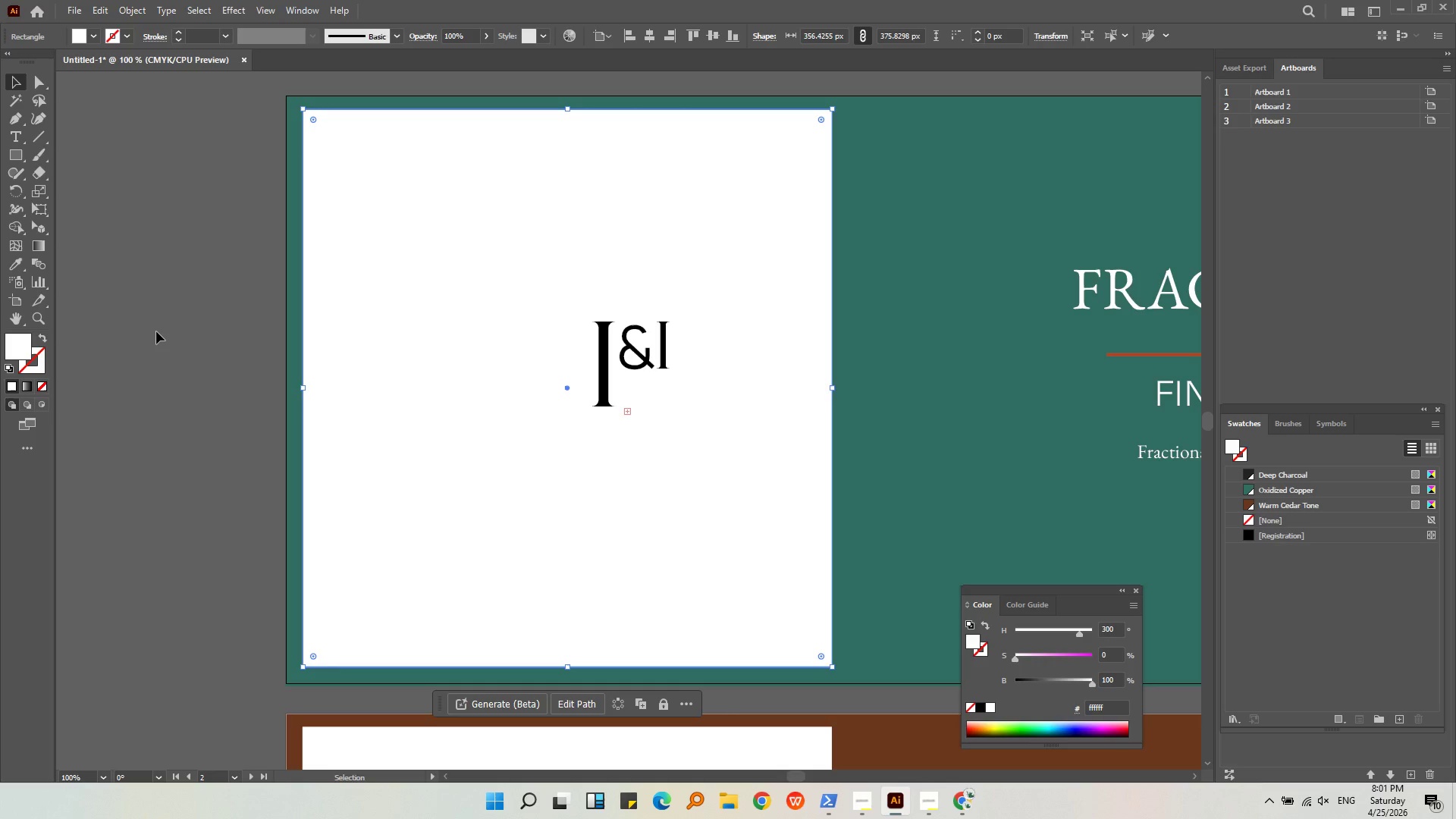 
hold_key(key=AltLeft, duration=1.66)
scroll: coordinate [156, 331], scroll_direction: down, amount: 2.0
 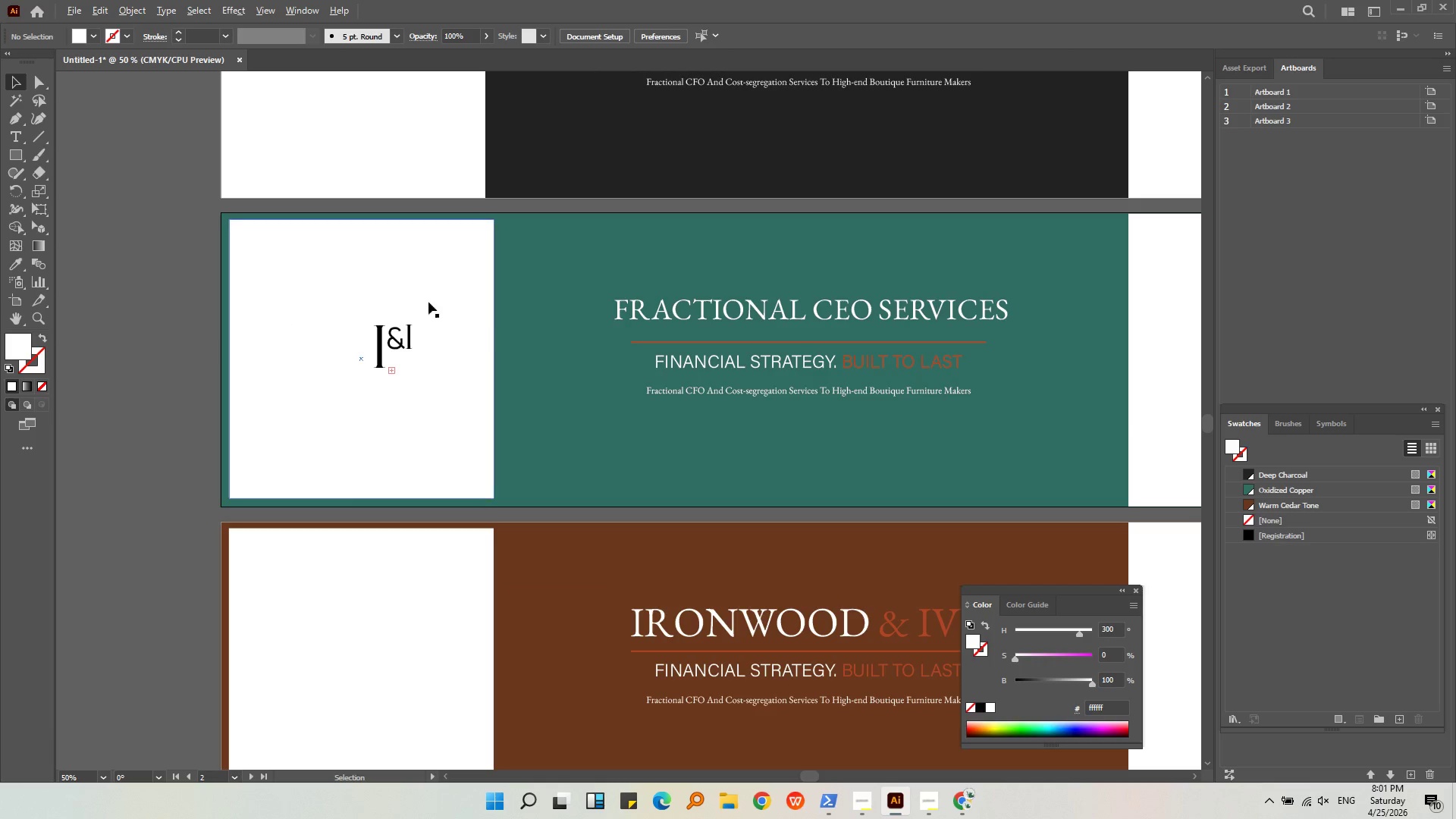 
left_click([372, 390])
 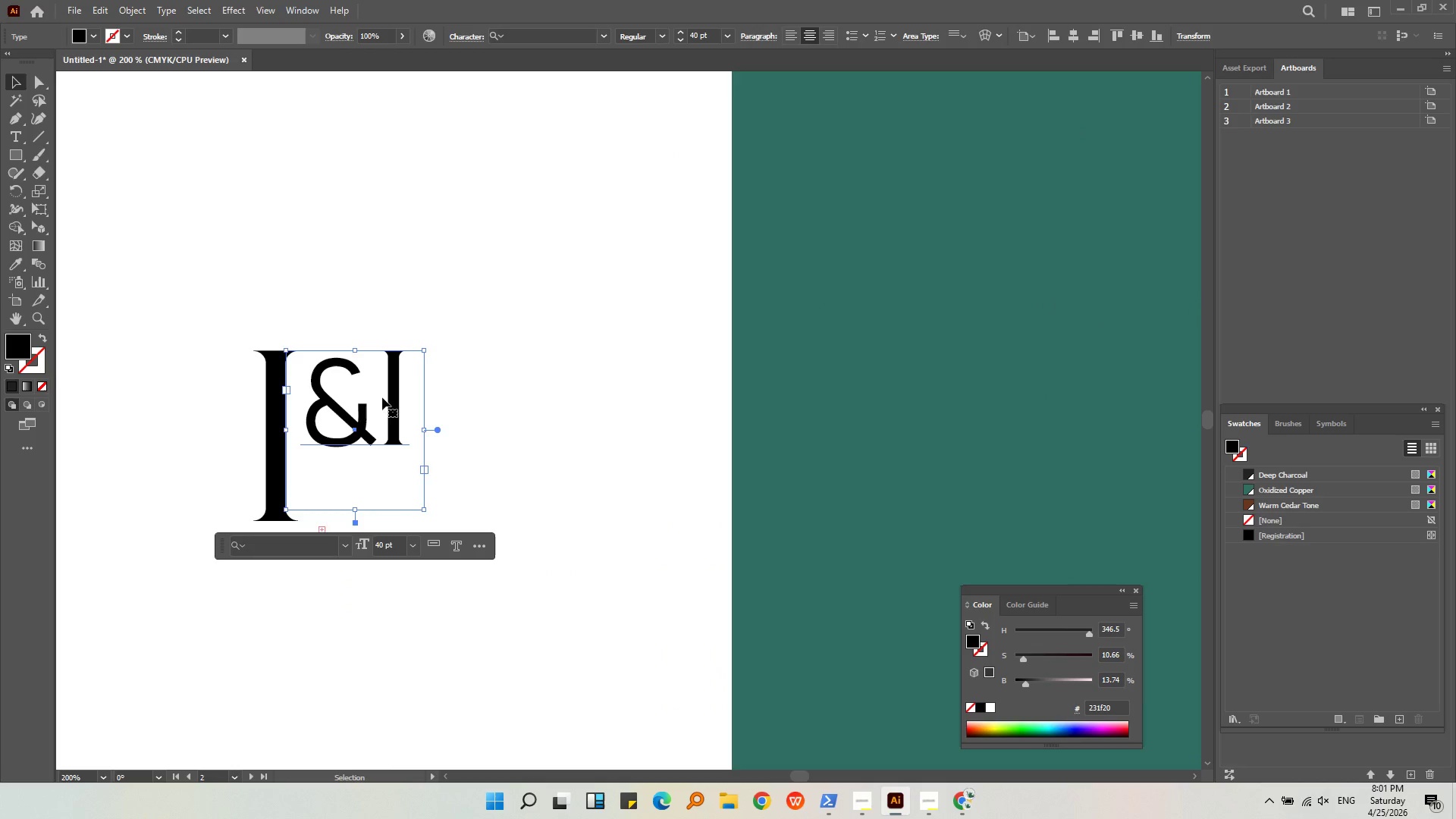 
scroll: coordinate [363, 359], scroll_direction: up, amount: 4.0
 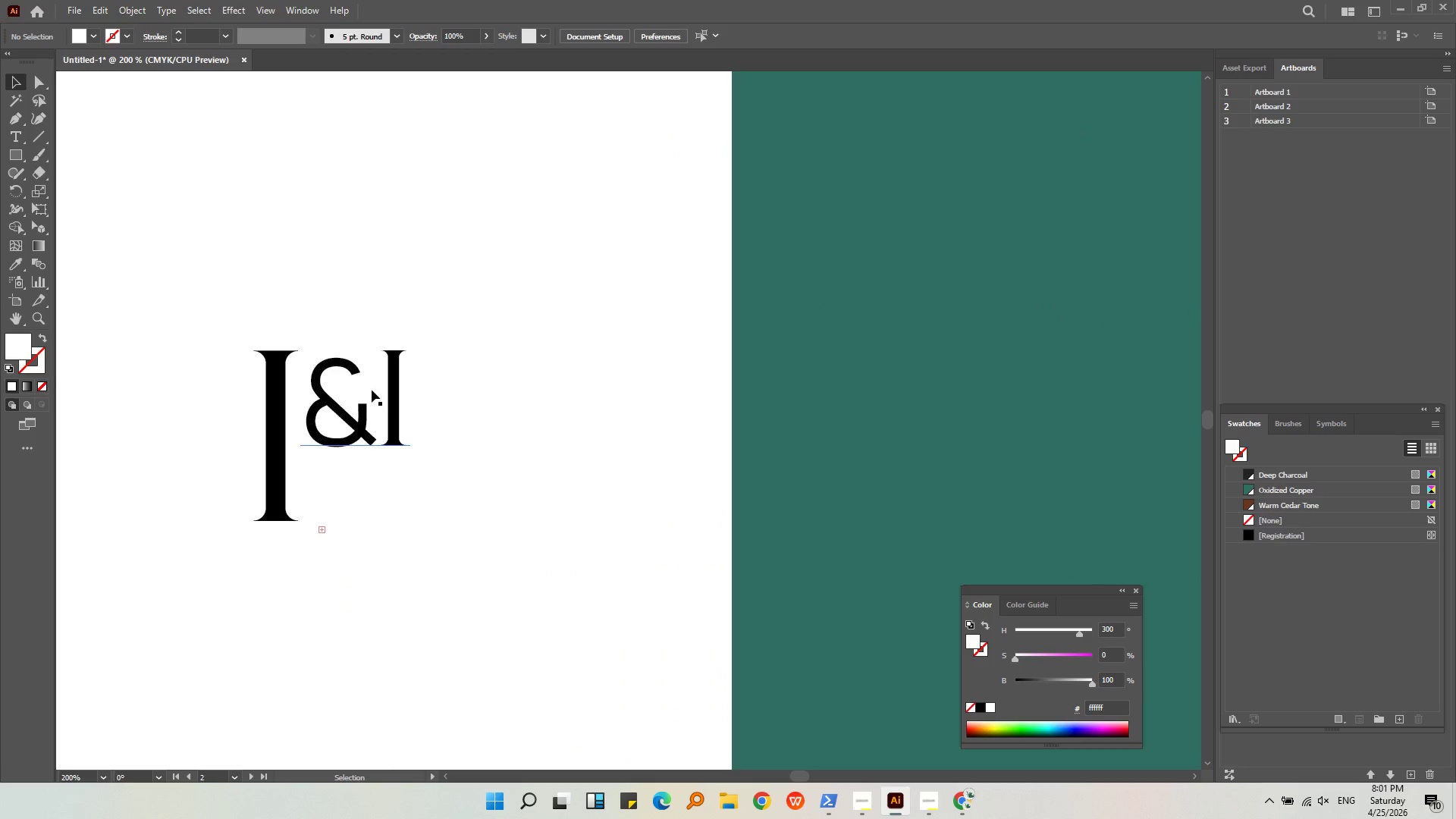 
left_click_drag(start_coordinate=[383, 399], to_coordinate=[424, 403])
 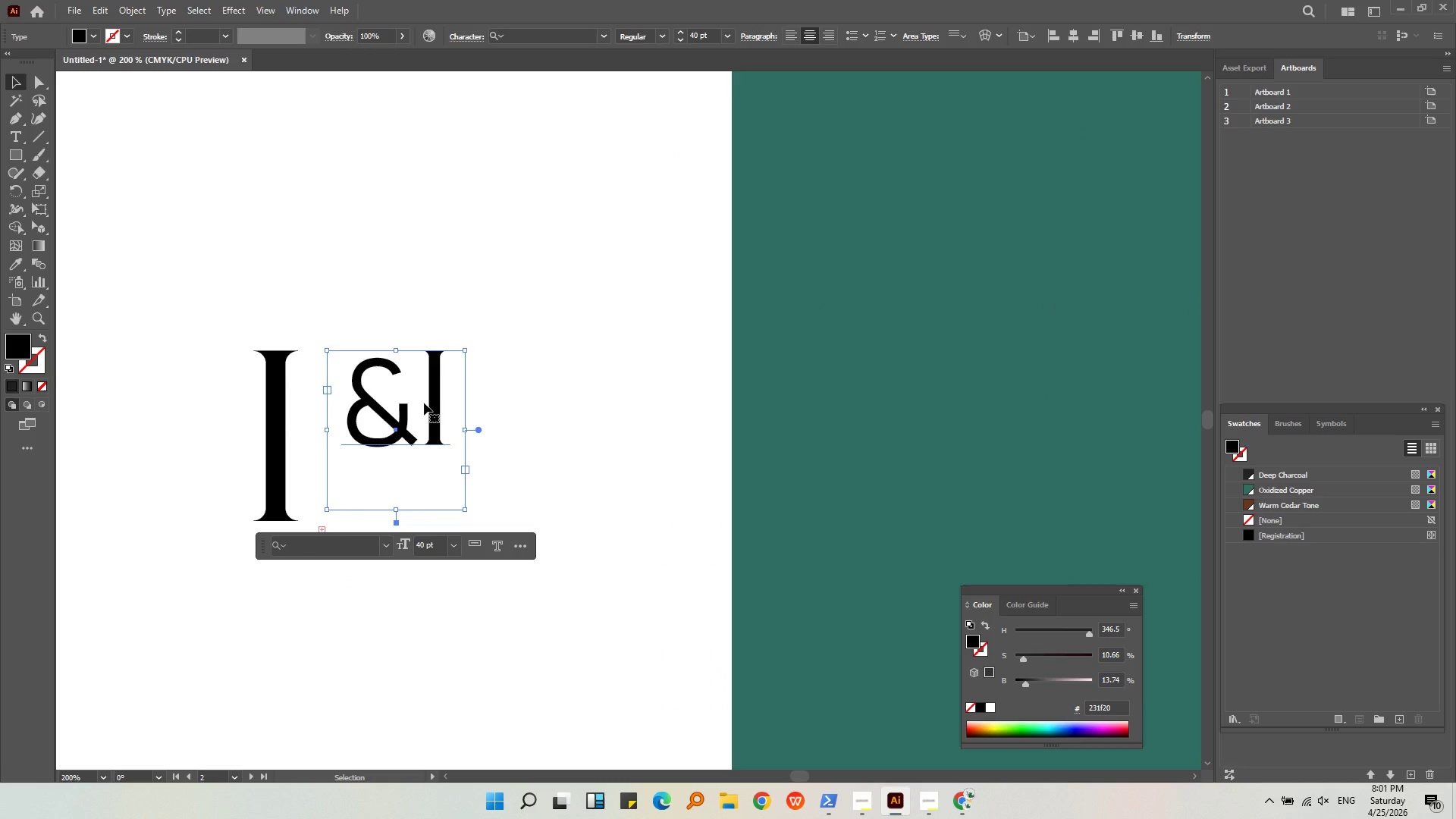 
hold_key(key=ShiftLeft, duration=0.5)
 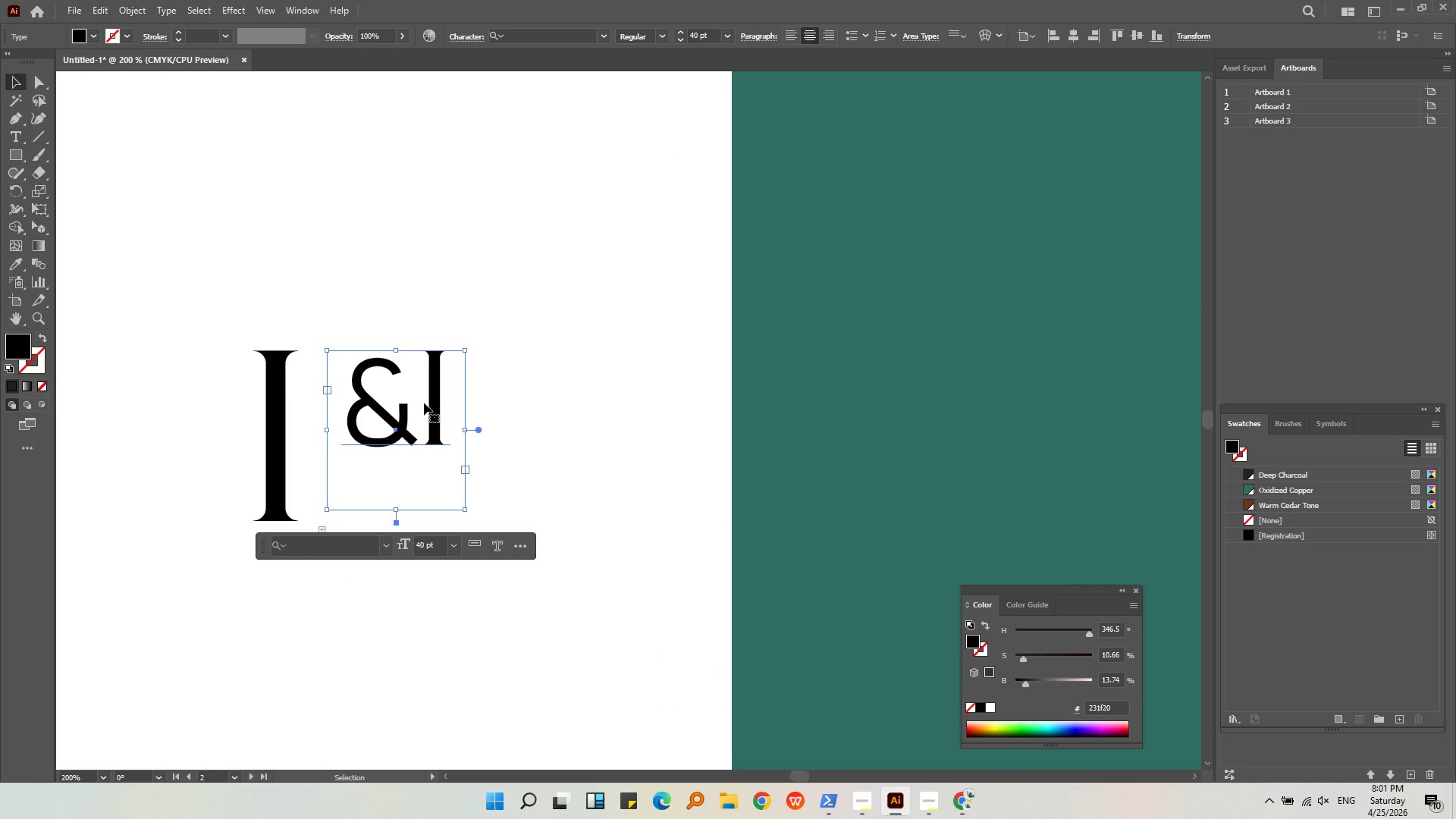 
key(Control+C)
 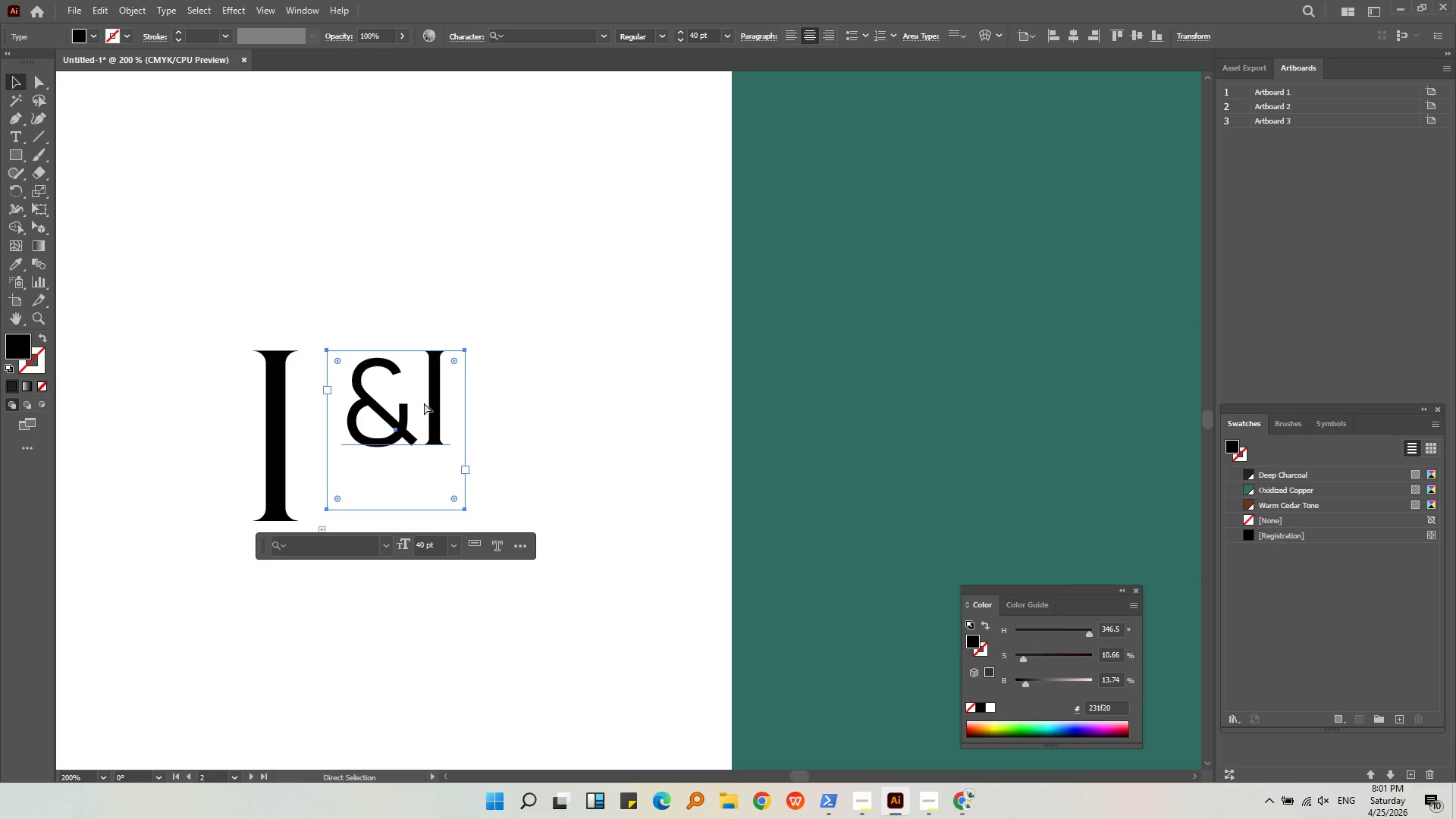 
key(Control+V)
 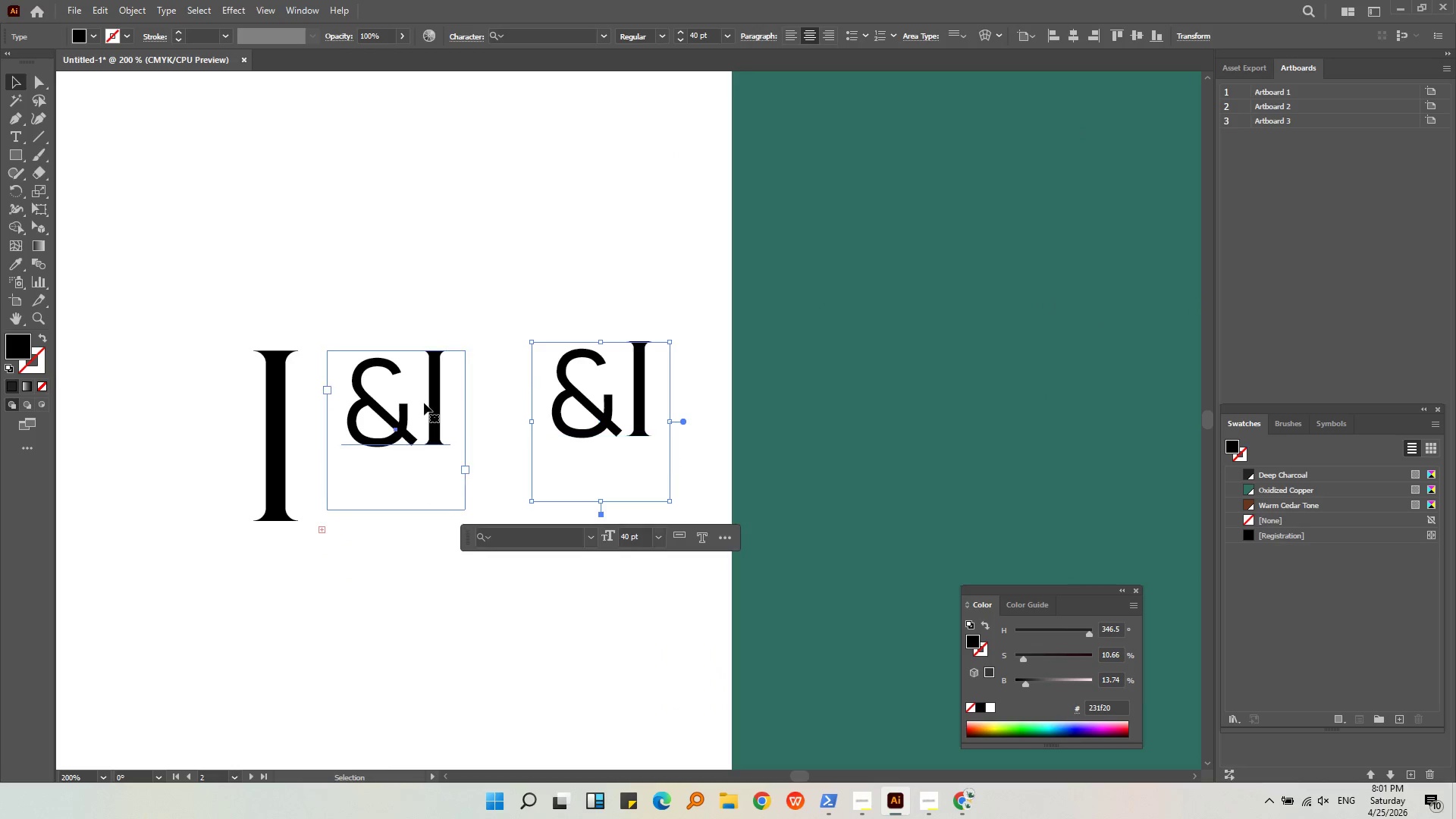 
double_click([424, 403])
 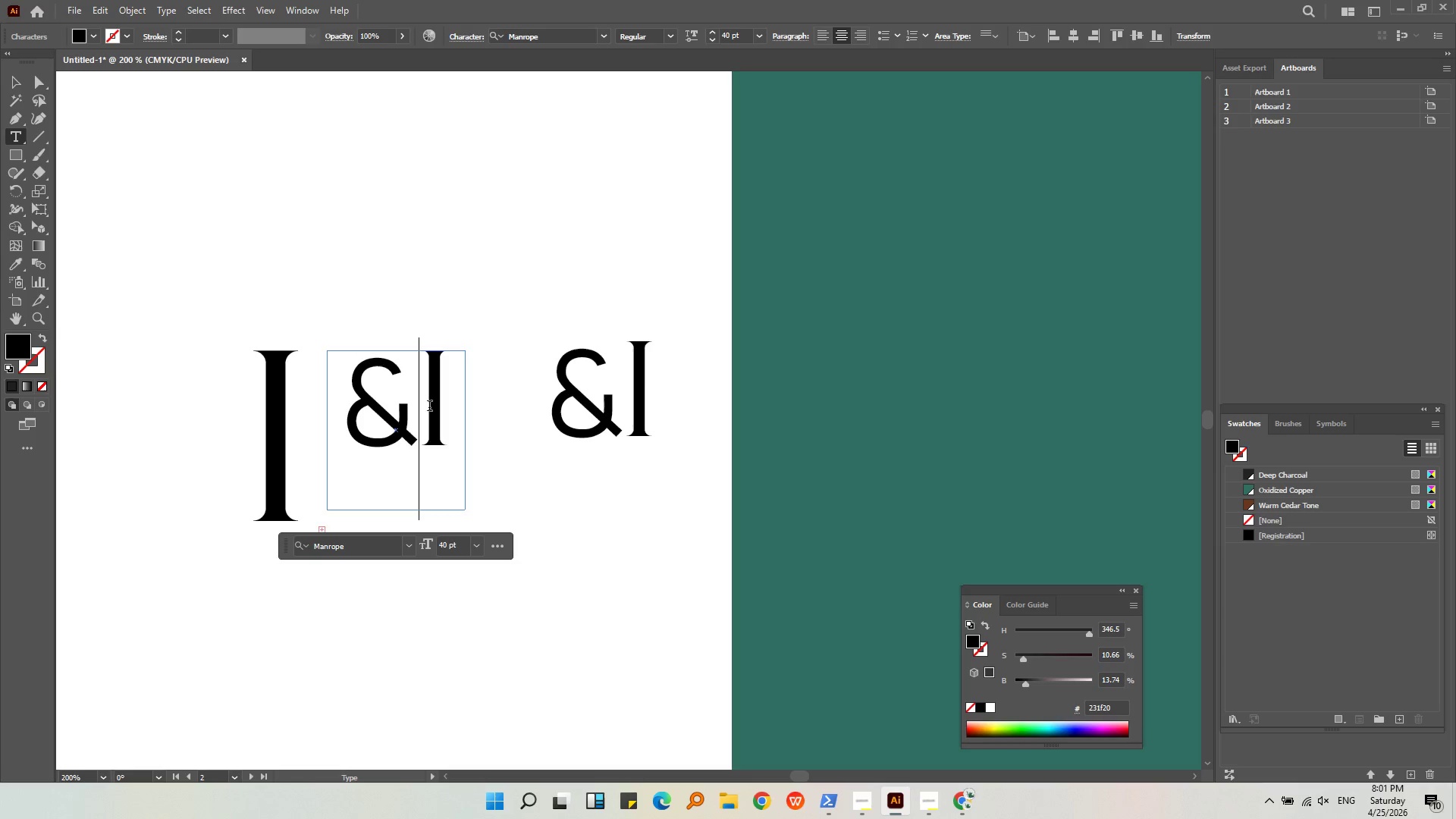 
left_click_drag(start_coordinate=[419, 403], to_coordinate=[458, 406])
 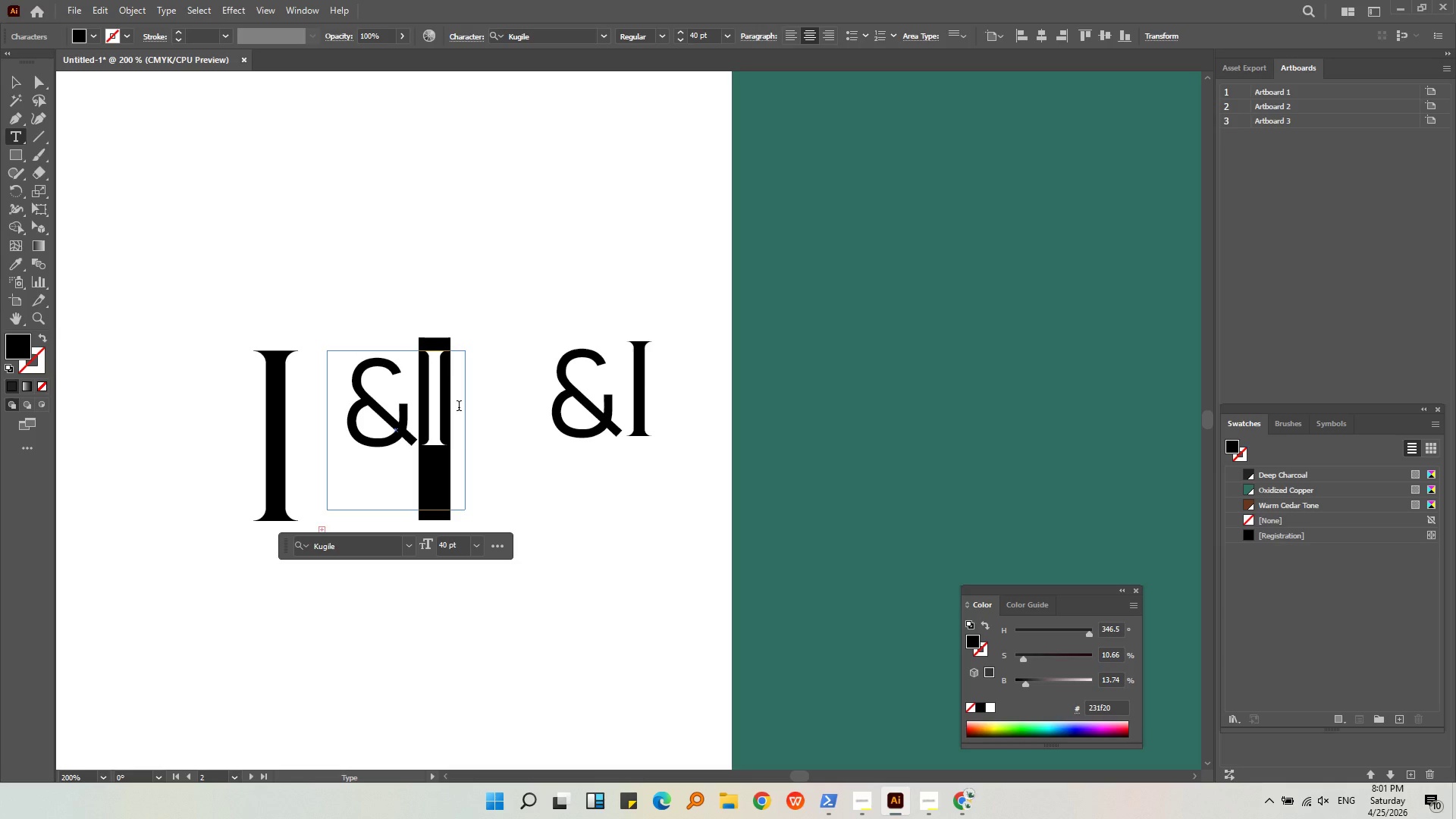 
key(Backspace)
 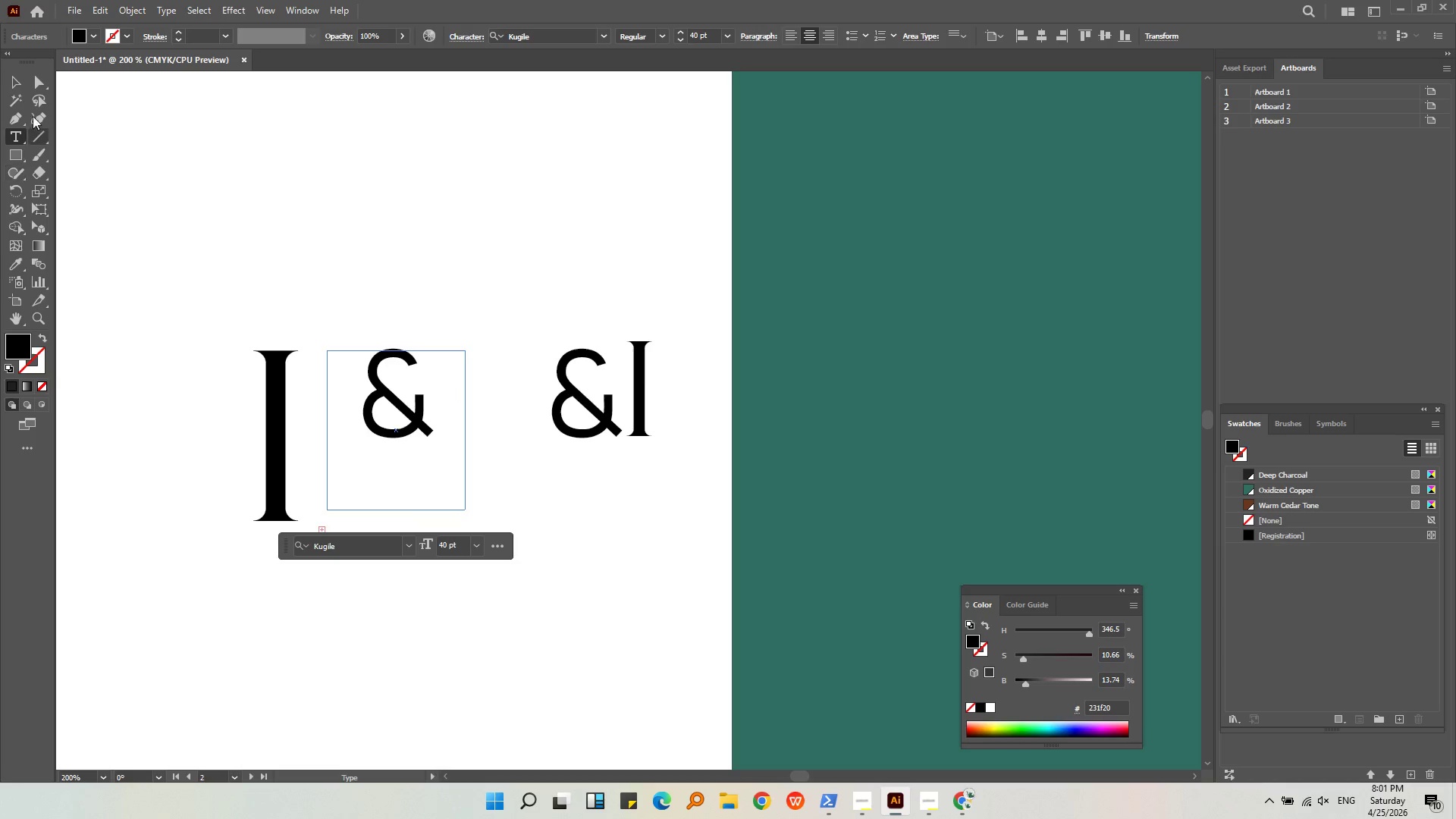 
left_click([16, 71])
 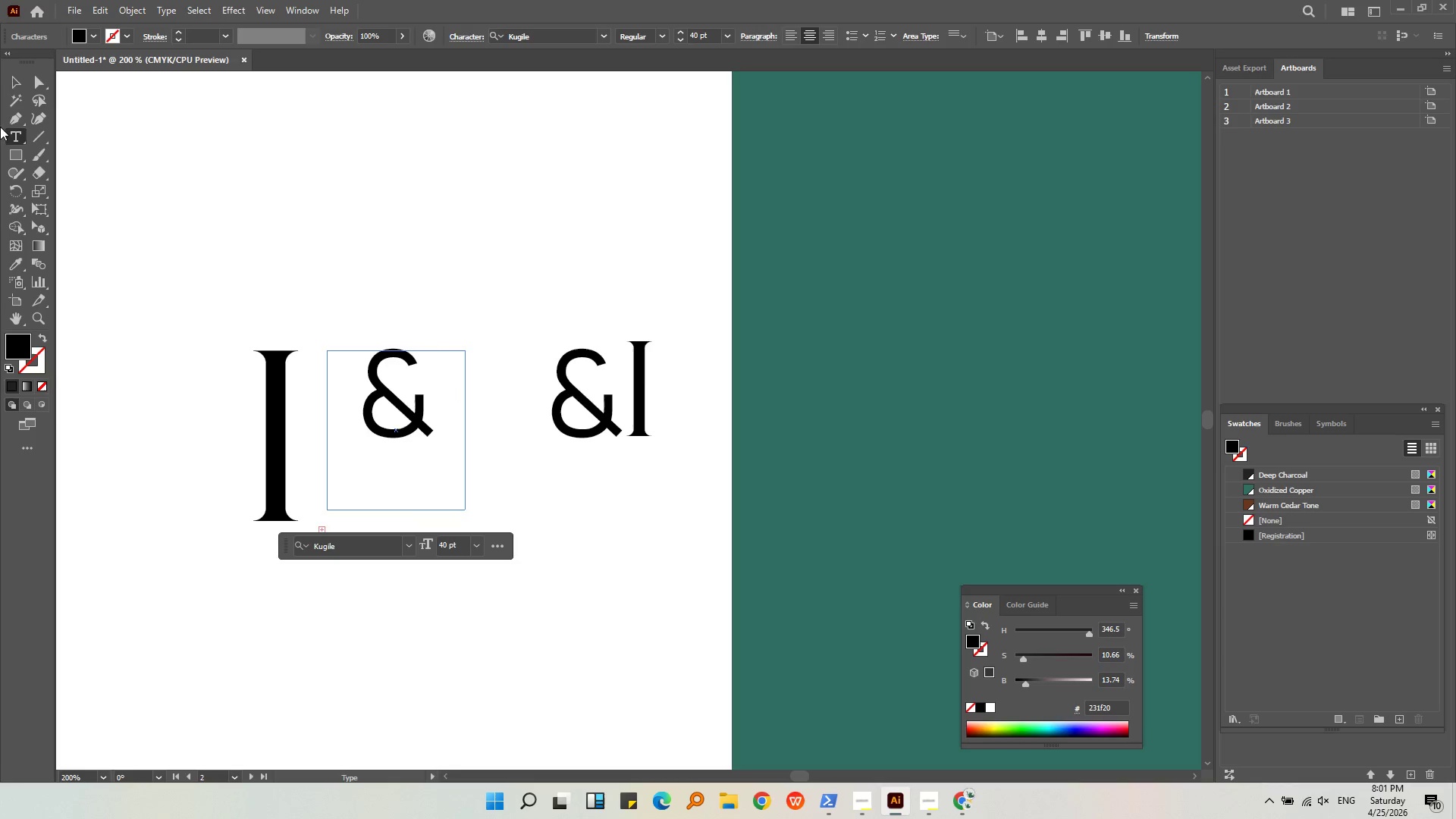 
left_click([11, 83])
 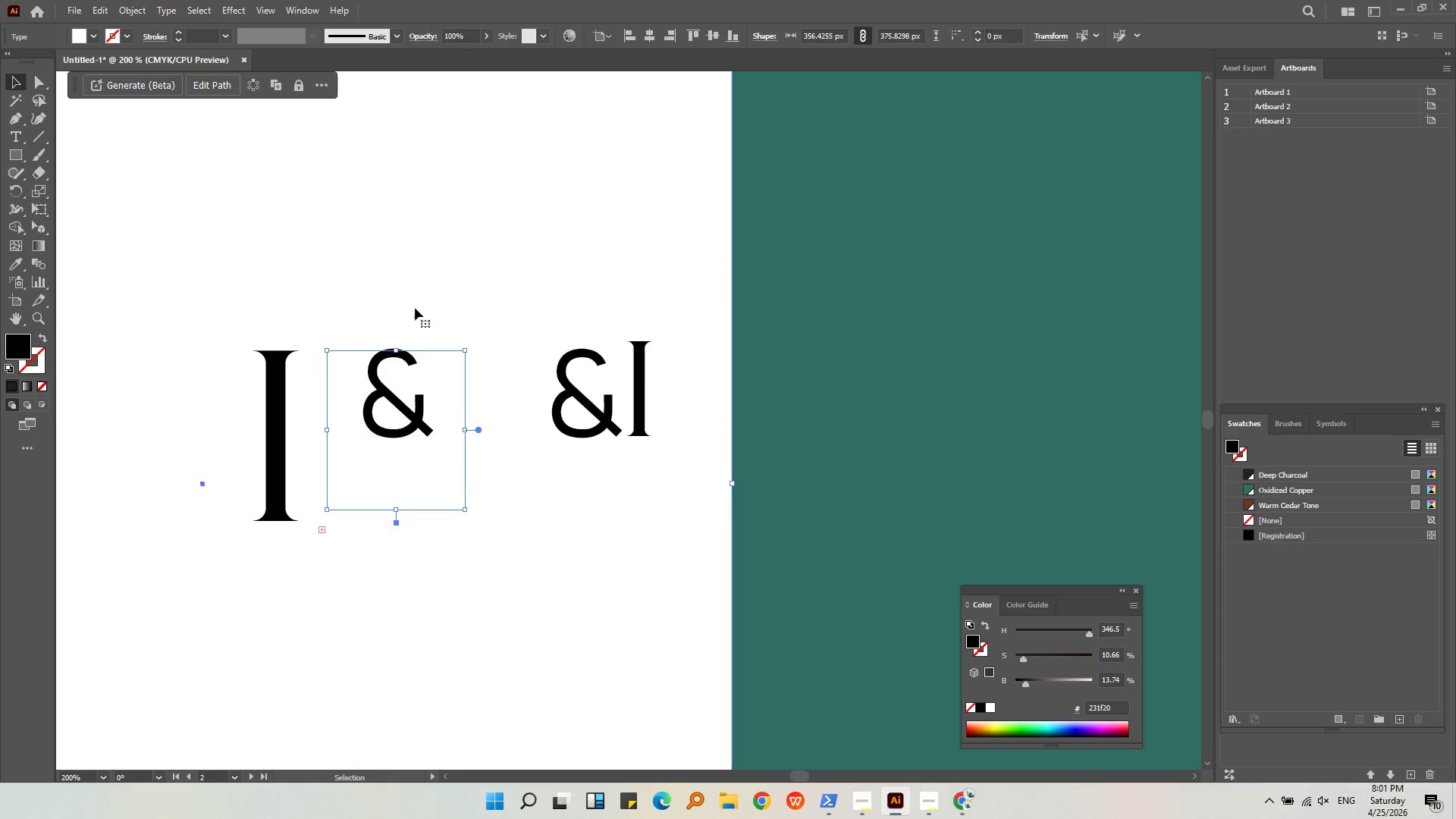 
double_click([410, 425])
 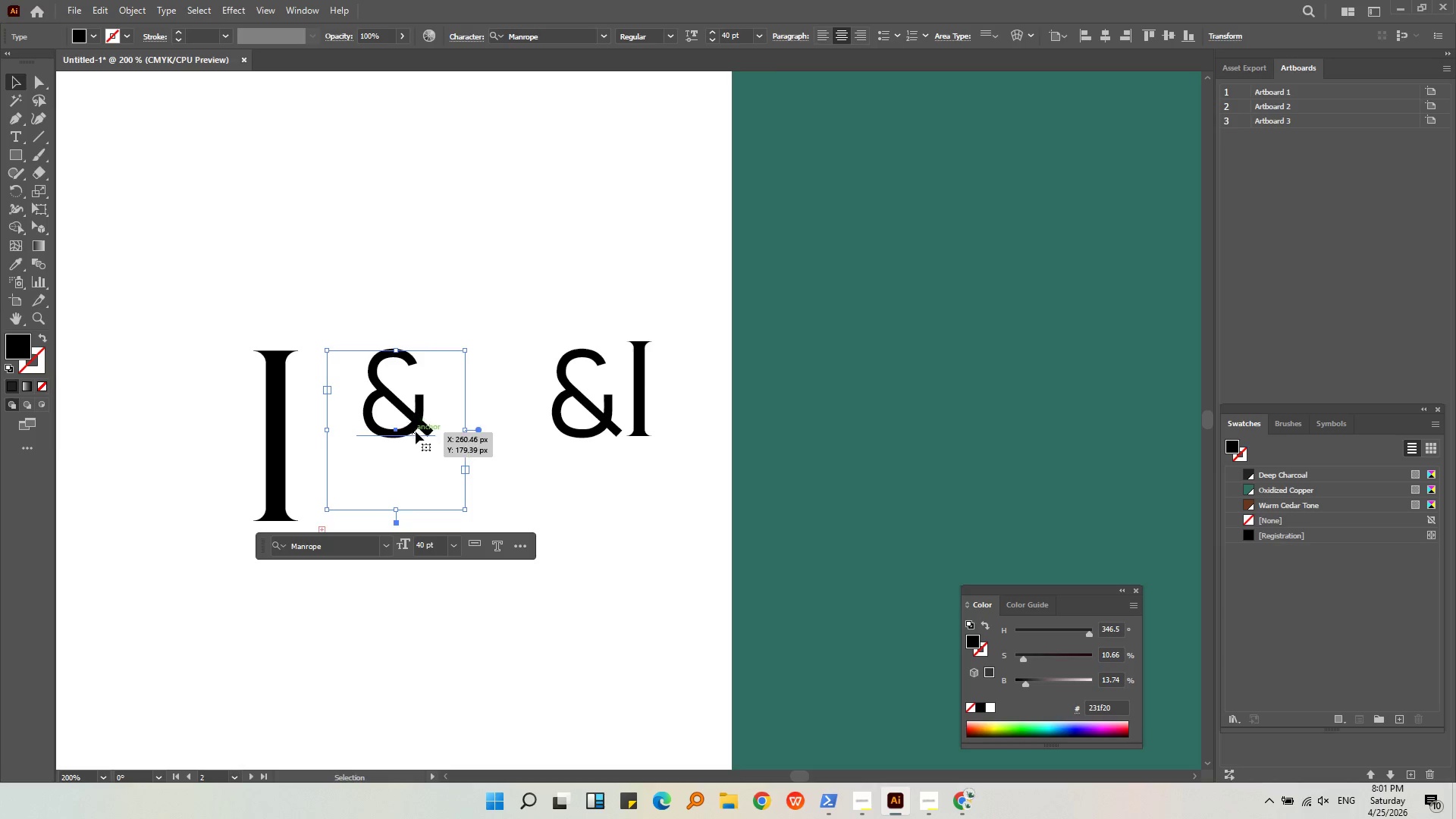 
left_click_drag(start_coordinate=[413, 431], to_coordinate=[369, 463])
 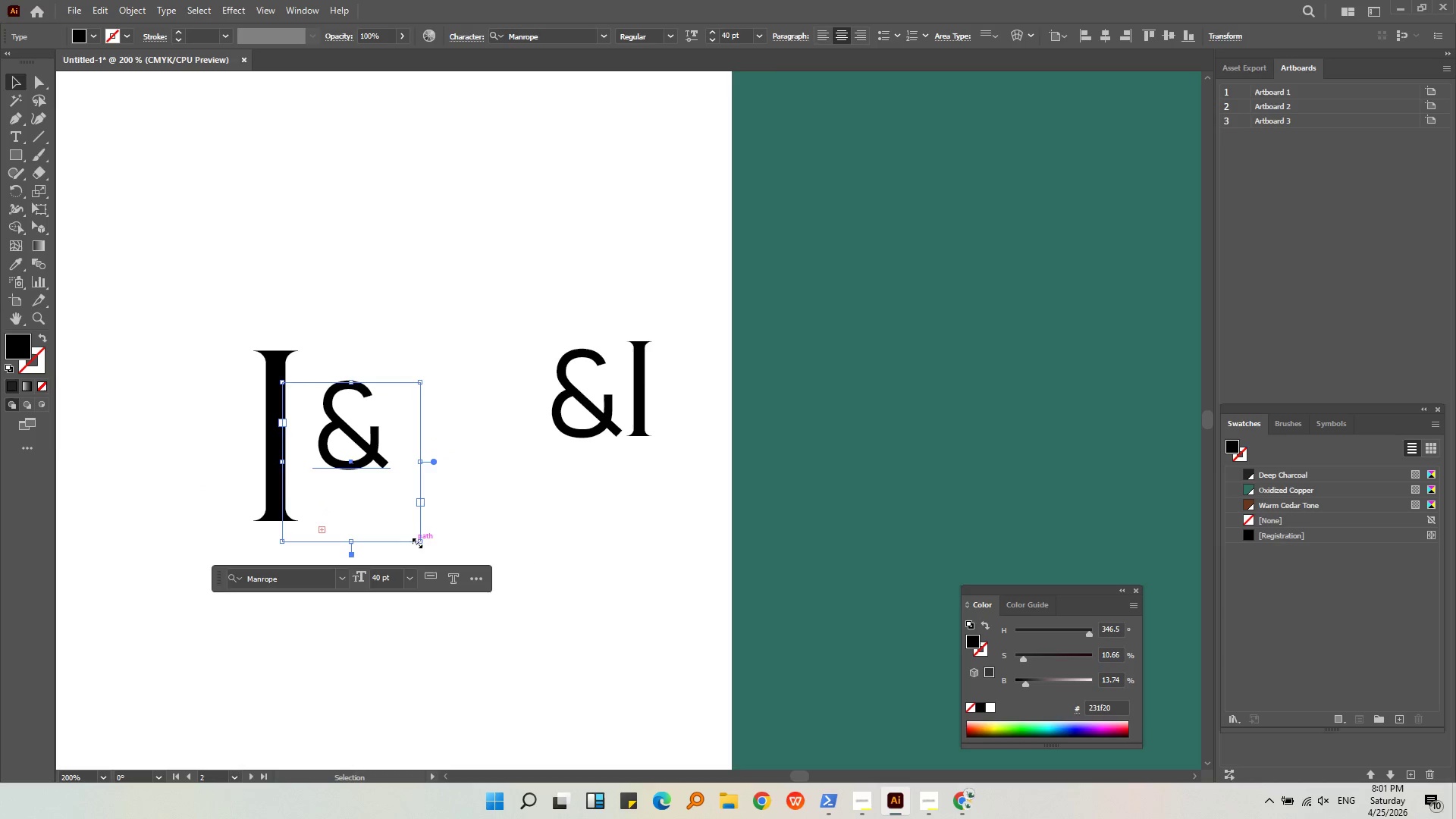 
left_click_drag(start_coordinate=[422, 544], to_coordinate=[360, 504])
 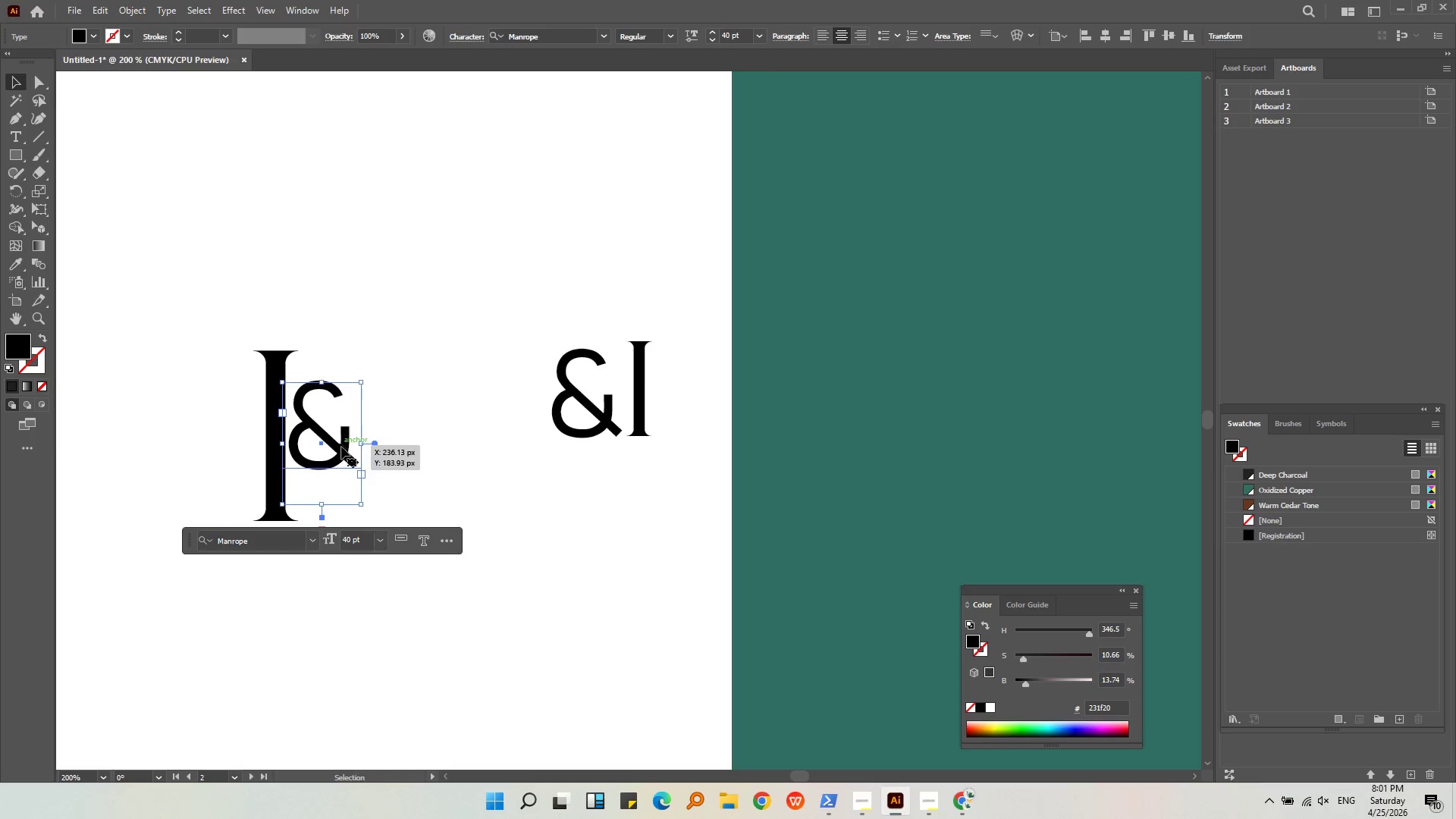 
left_click_drag(start_coordinate=[342, 450], to_coordinate=[368, 457])
 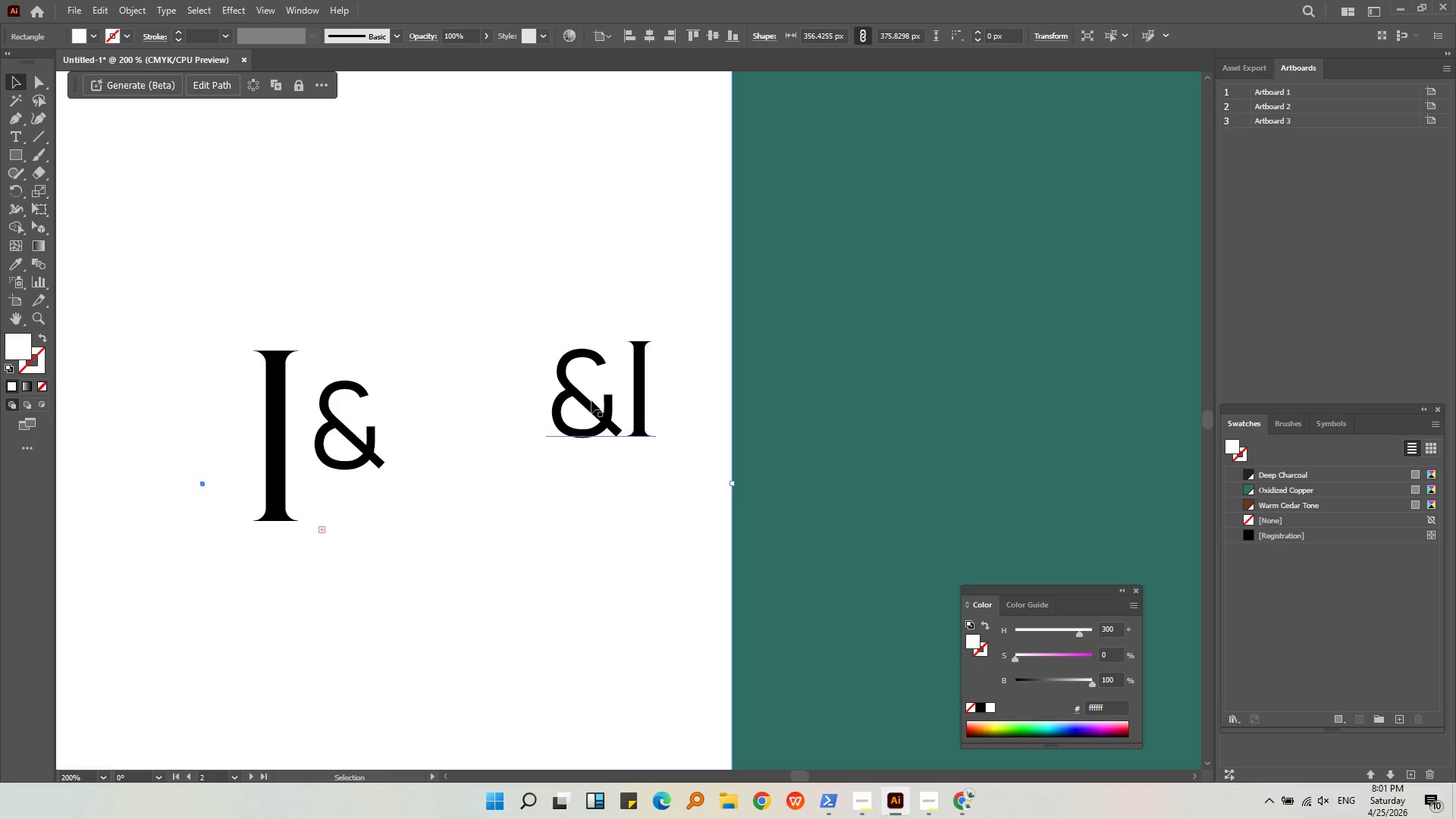 
hold_key(key=ShiftLeft, duration=1.02)
 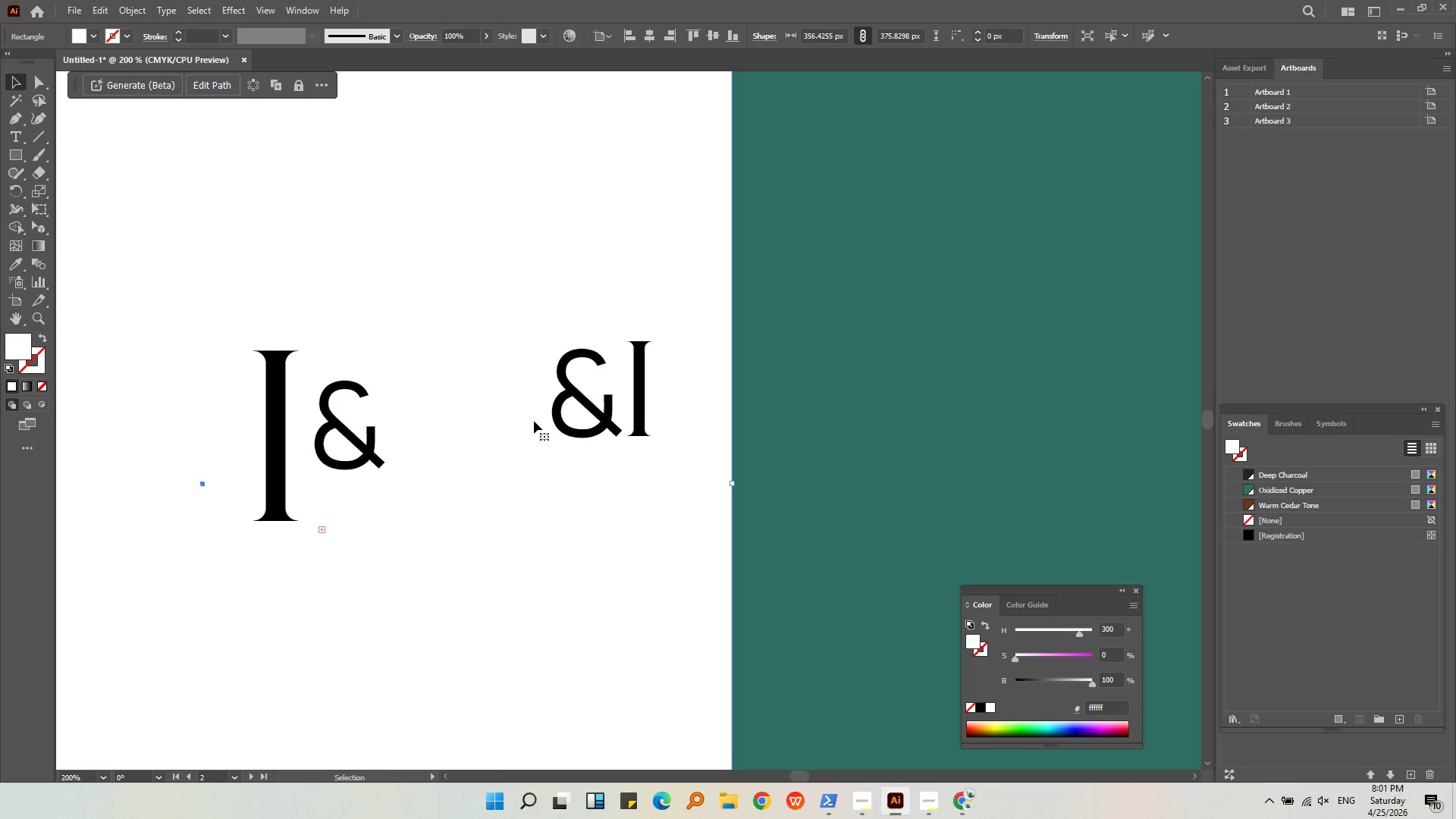 
double_click([594, 399])
 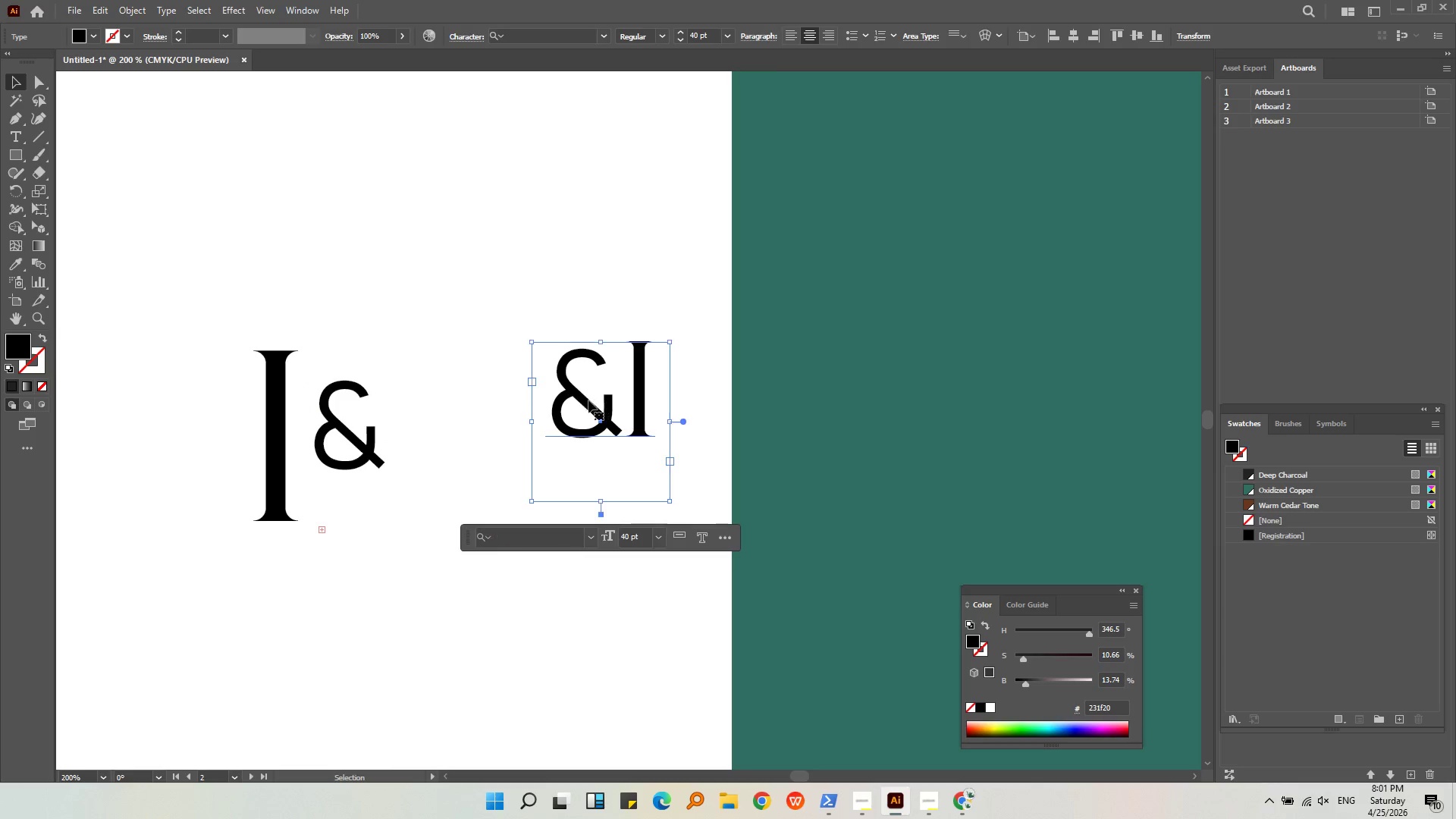 
triple_click([576, 401])
 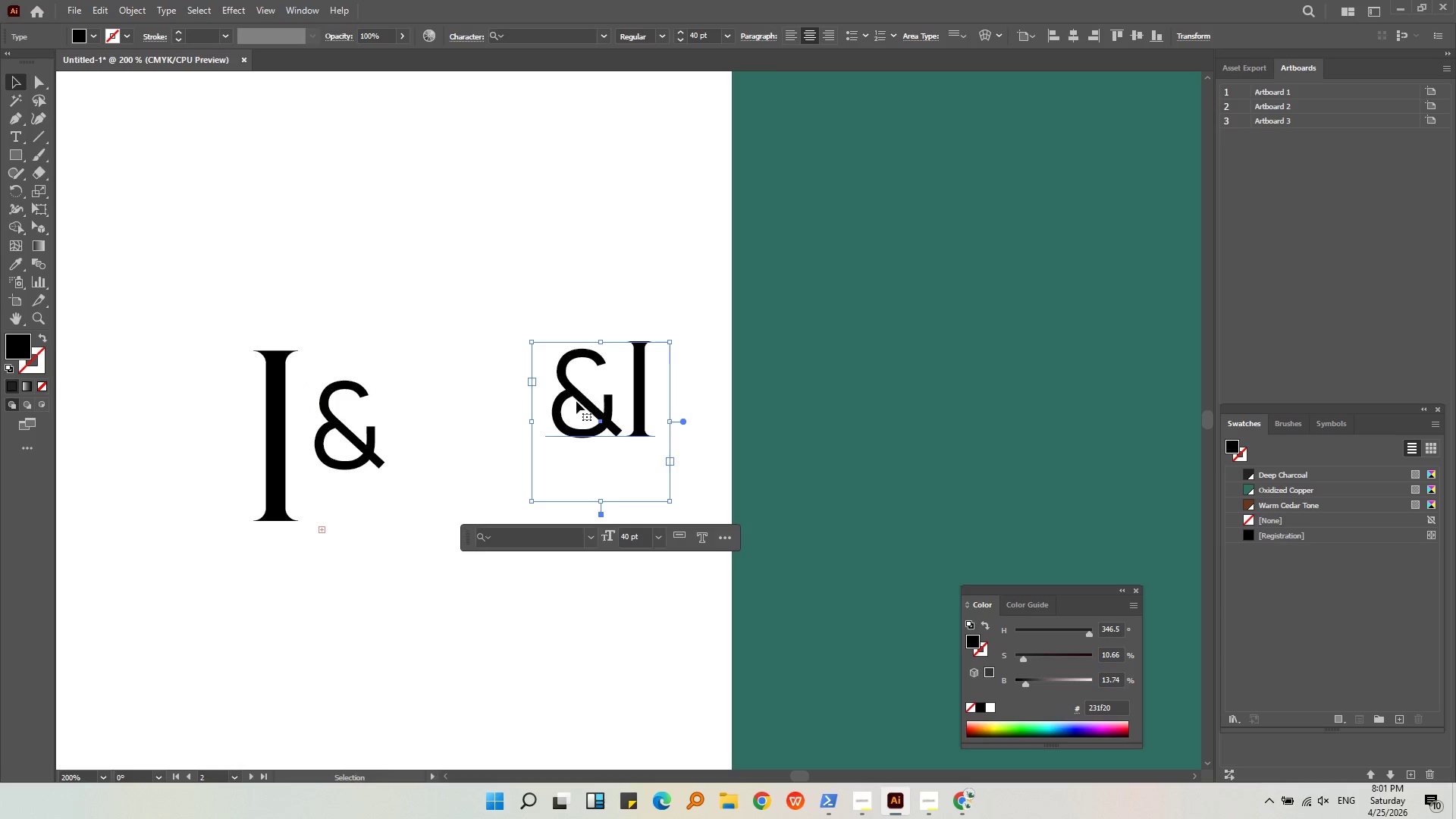 
triple_click([576, 401])
 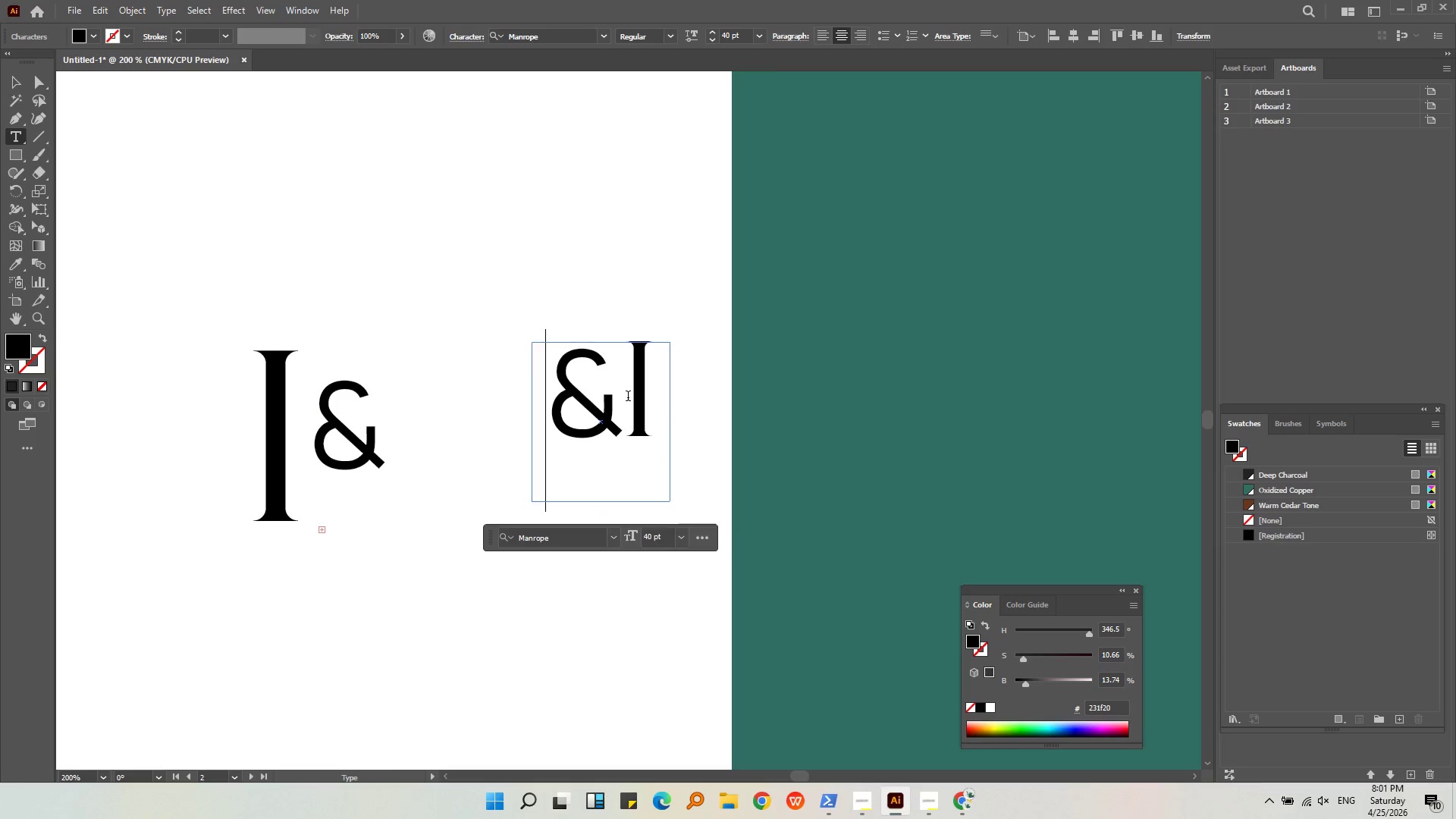 
left_click_drag(start_coordinate=[629, 397], to_coordinate=[450, 397])
 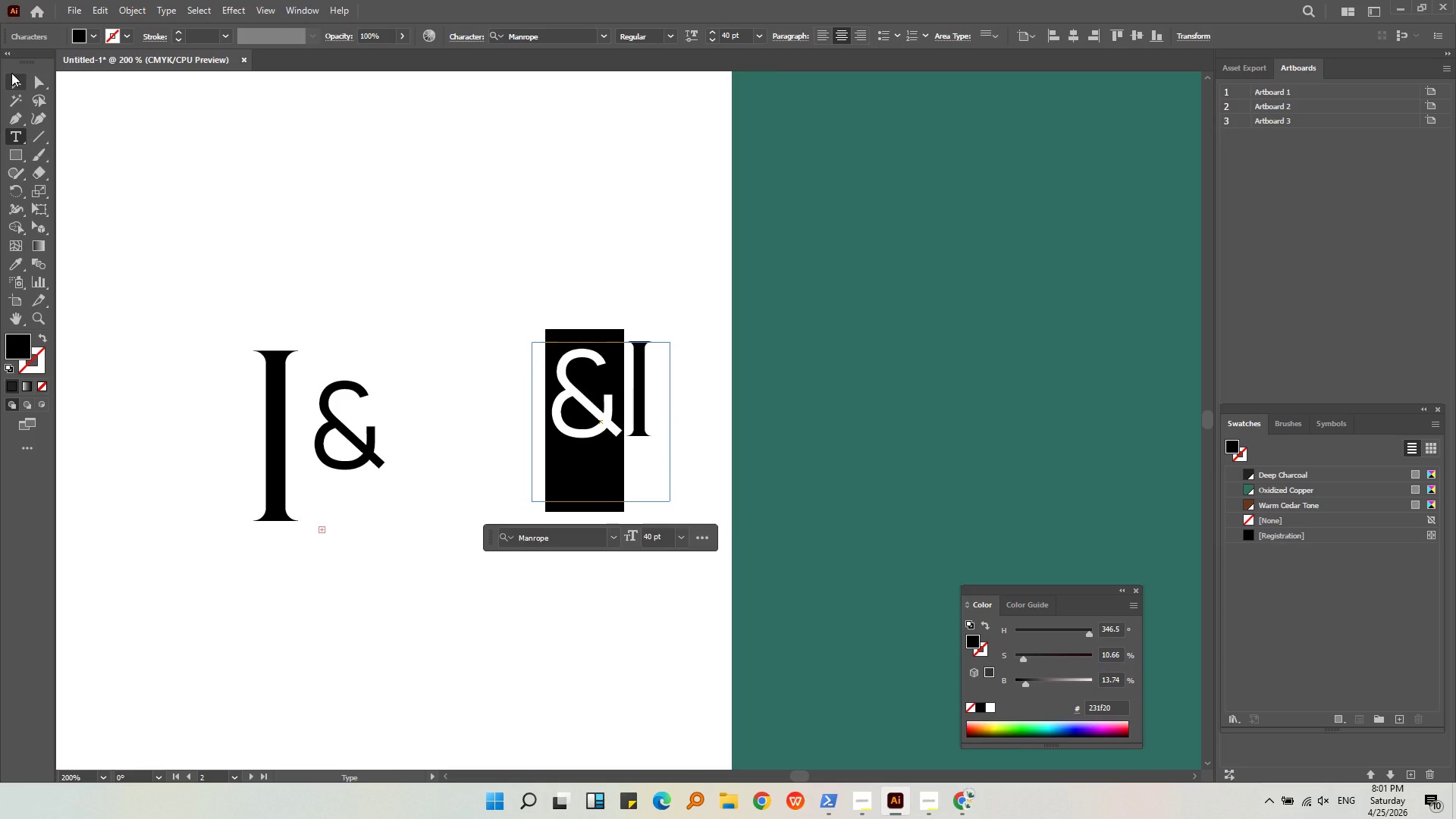 
key(Backspace)
 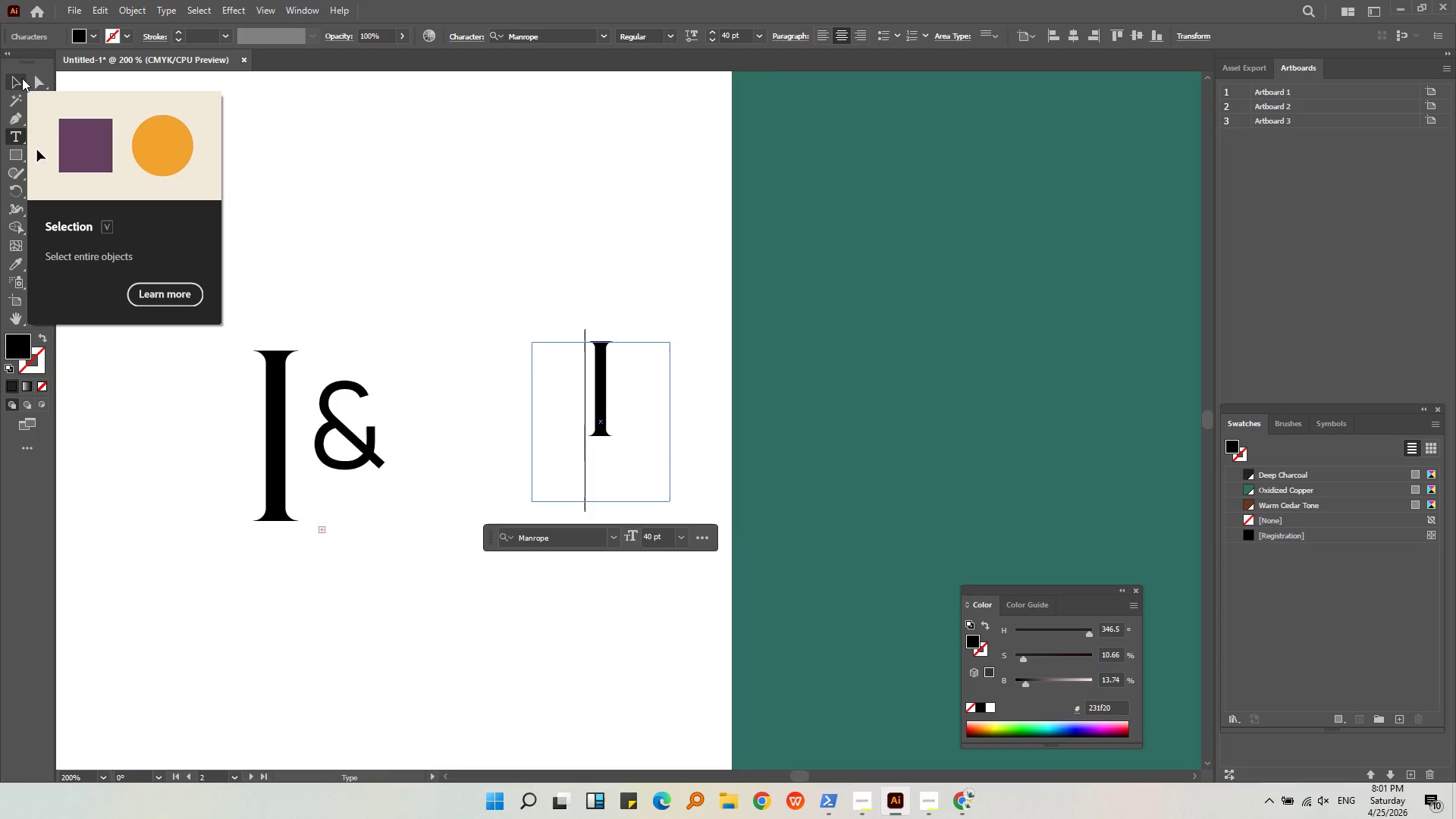 
left_click([22, 78])
 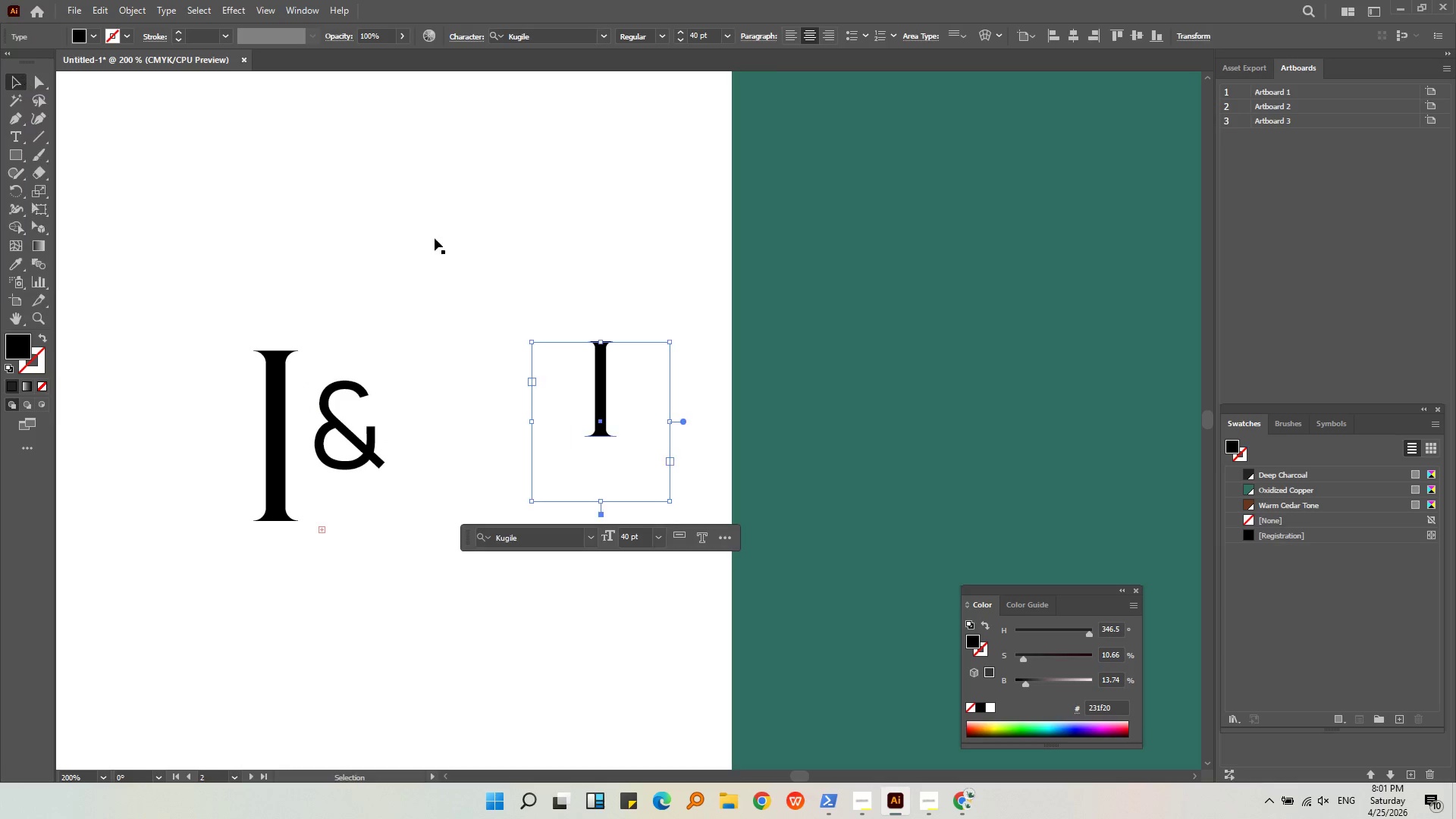 
double_click([485, 262])
 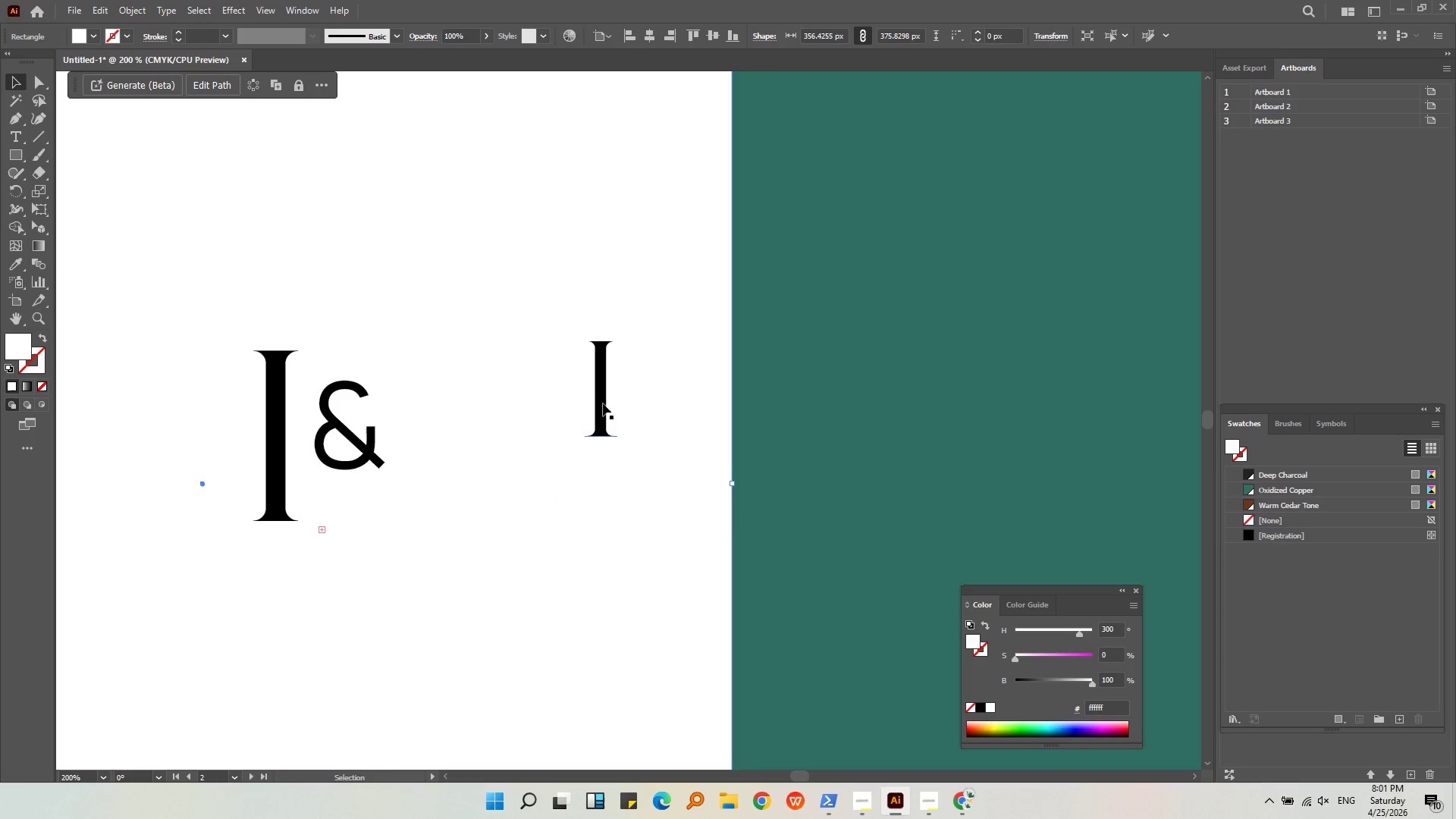 
left_click([601, 400])
 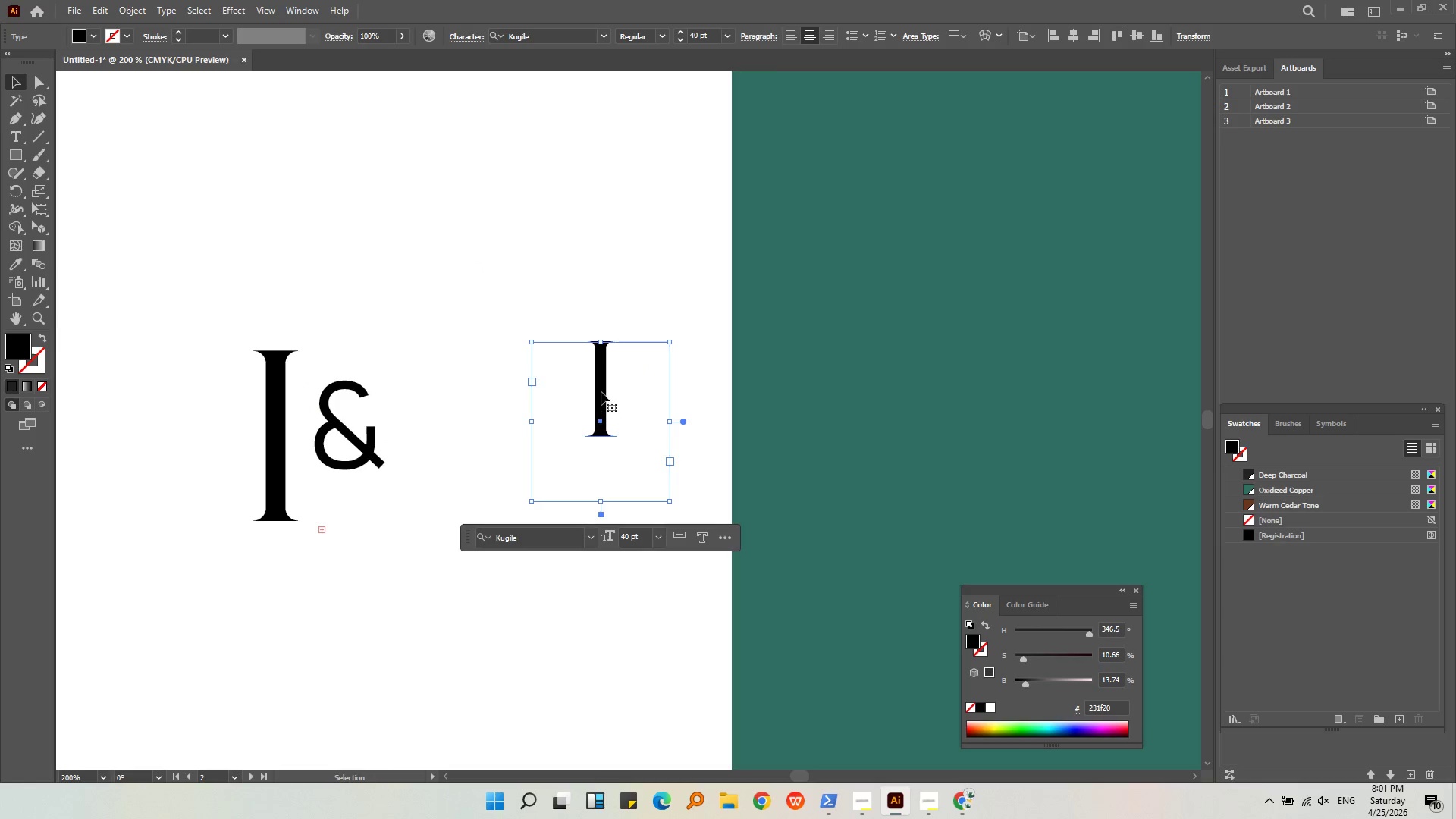 
left_click_drag(start_coordinate=[601, 392], to_coordinate=[401, 405])
 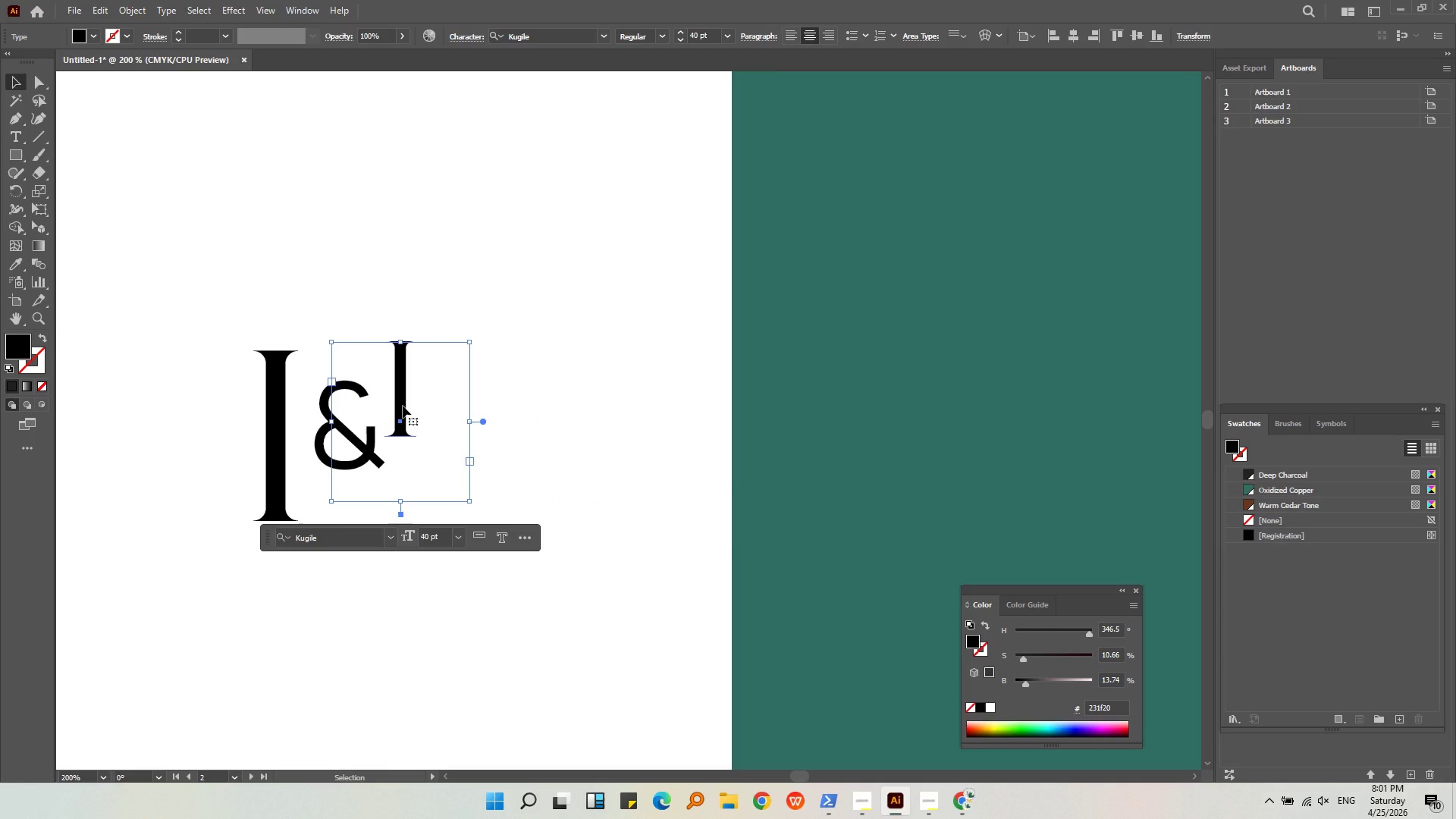 
hold_key(key=ShiftLeft, duration=3.5)
 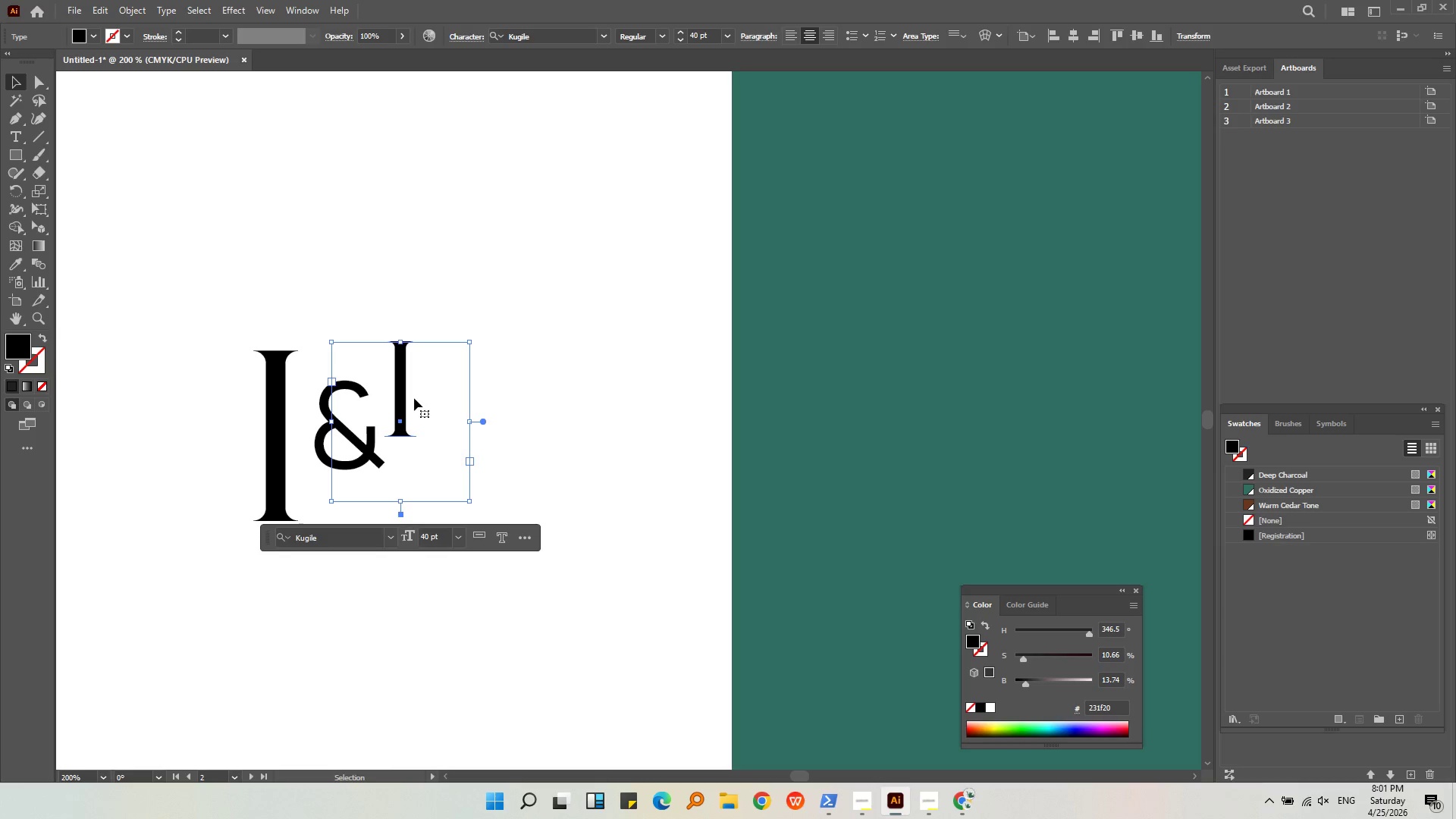 
wait(8.8)
 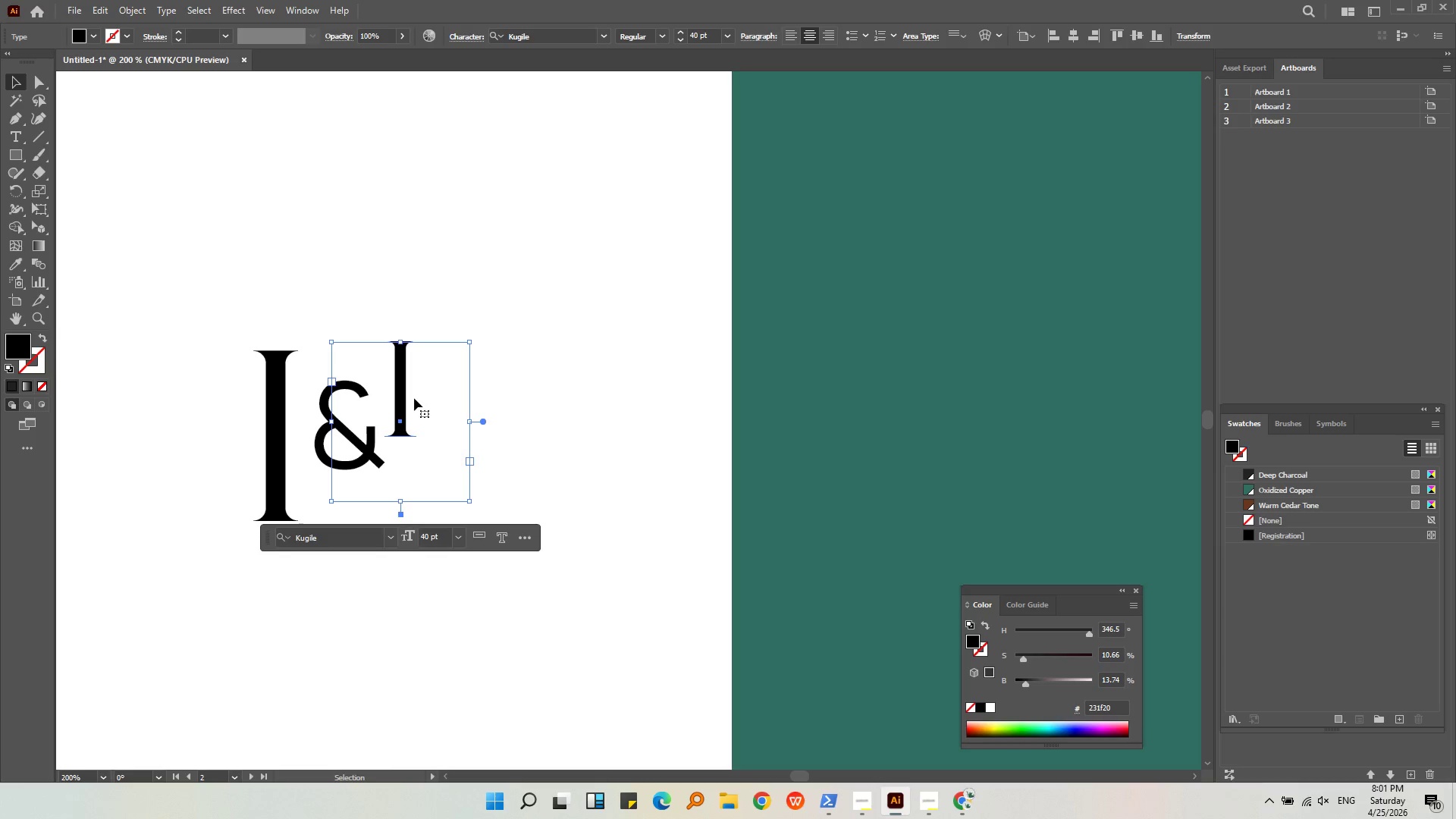 
left_click([525, 410])
 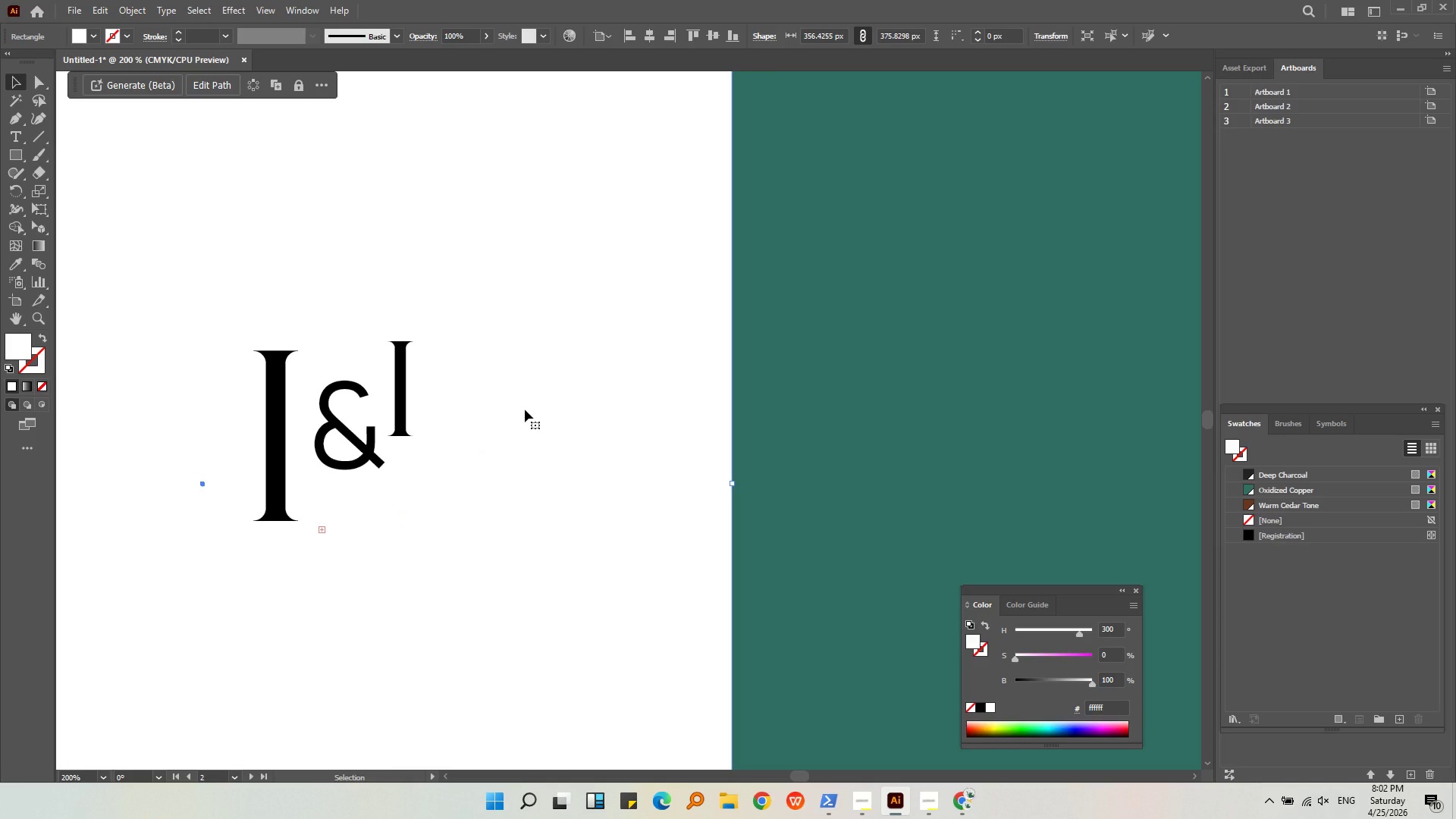 
wait(32.2)
 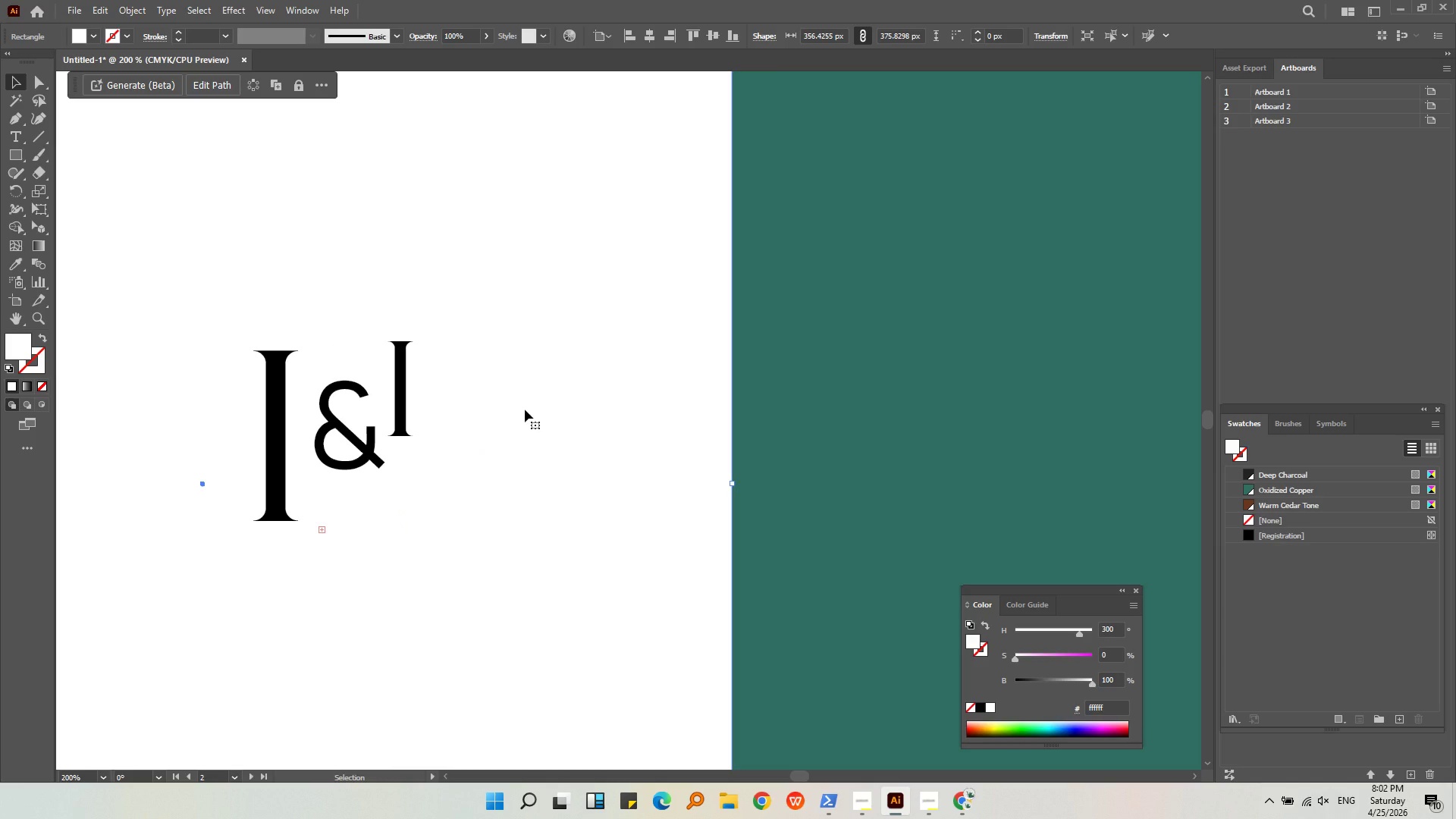 
left_click([921, 818])